 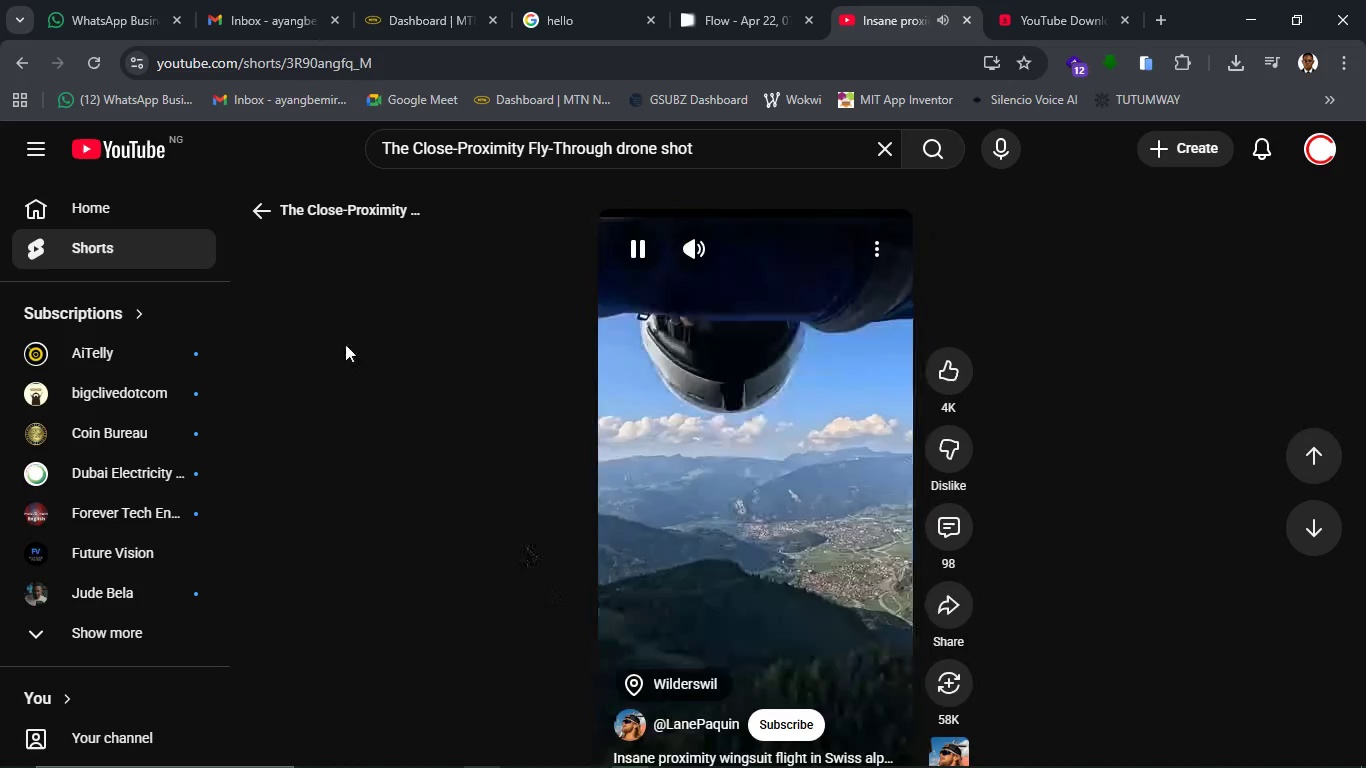 
left_click([7, 67])
 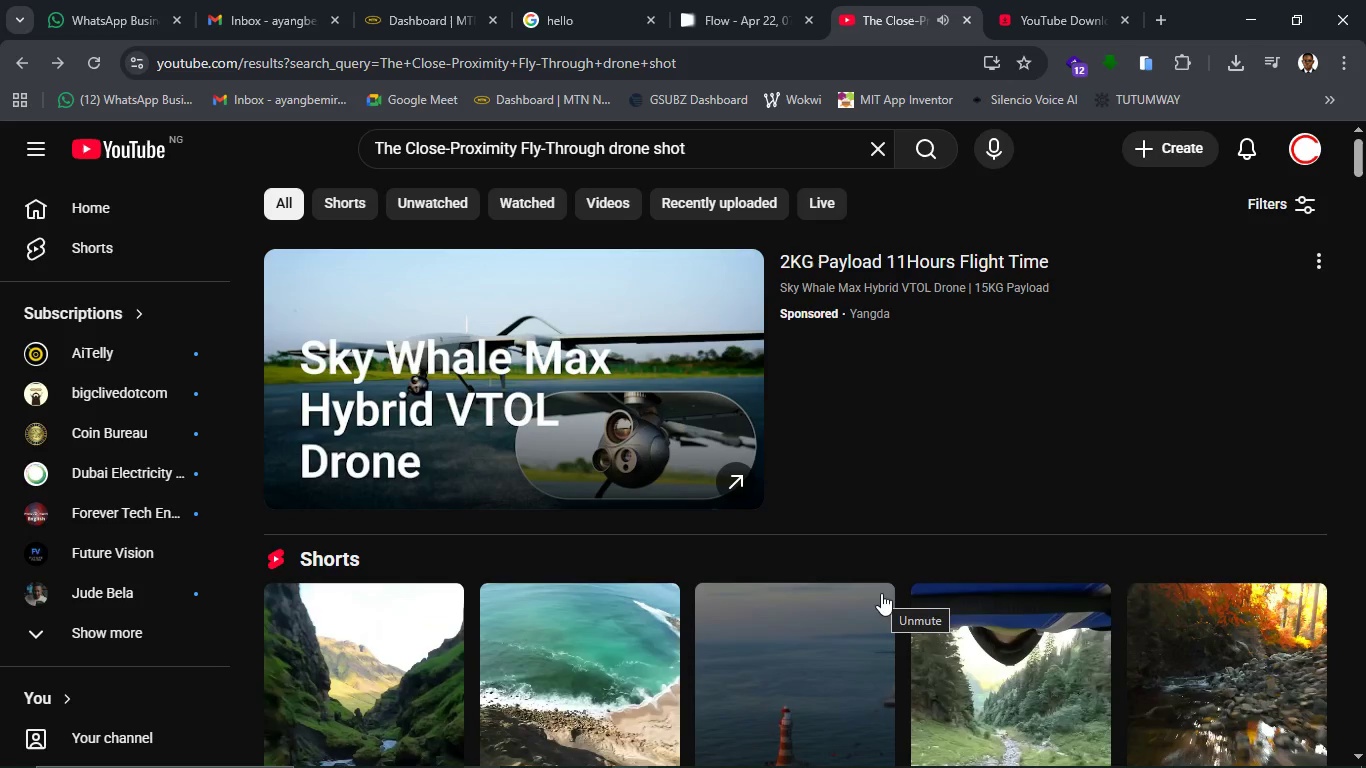 
scroll: coordinate [881, 593], scroll_direction: down, amount: 2.0
 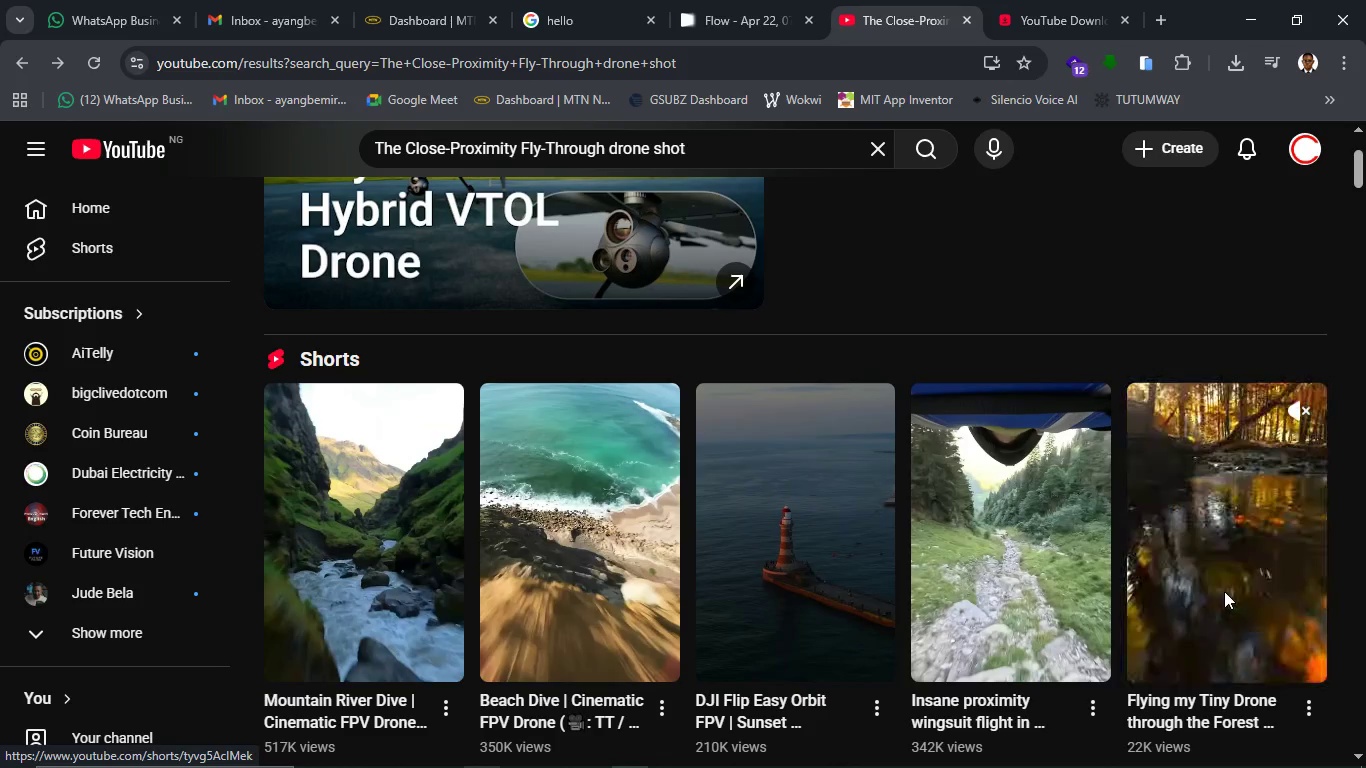 
wait(11.73)
 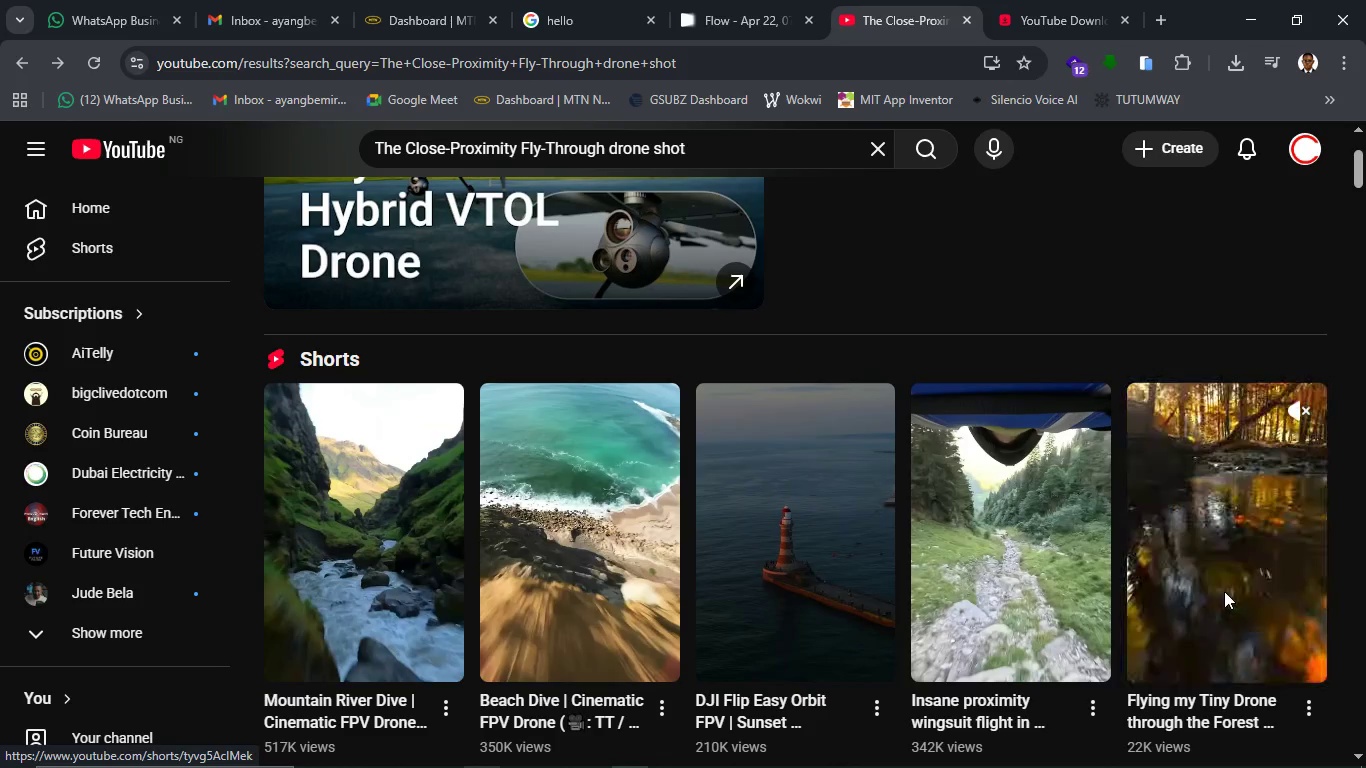 
left_click([1197, 534])
 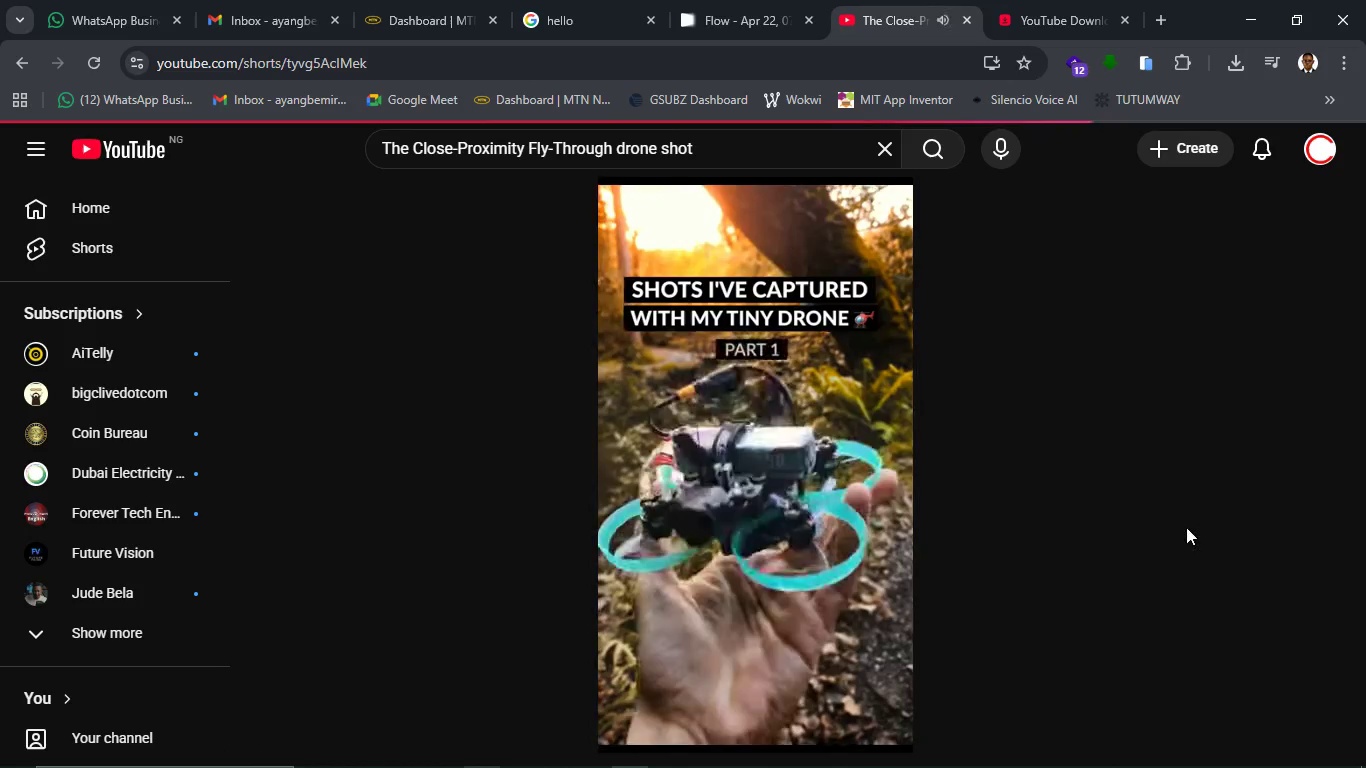 
scroll: coordinate [1027, 558], scroll_direction: down, amount: 1.0
 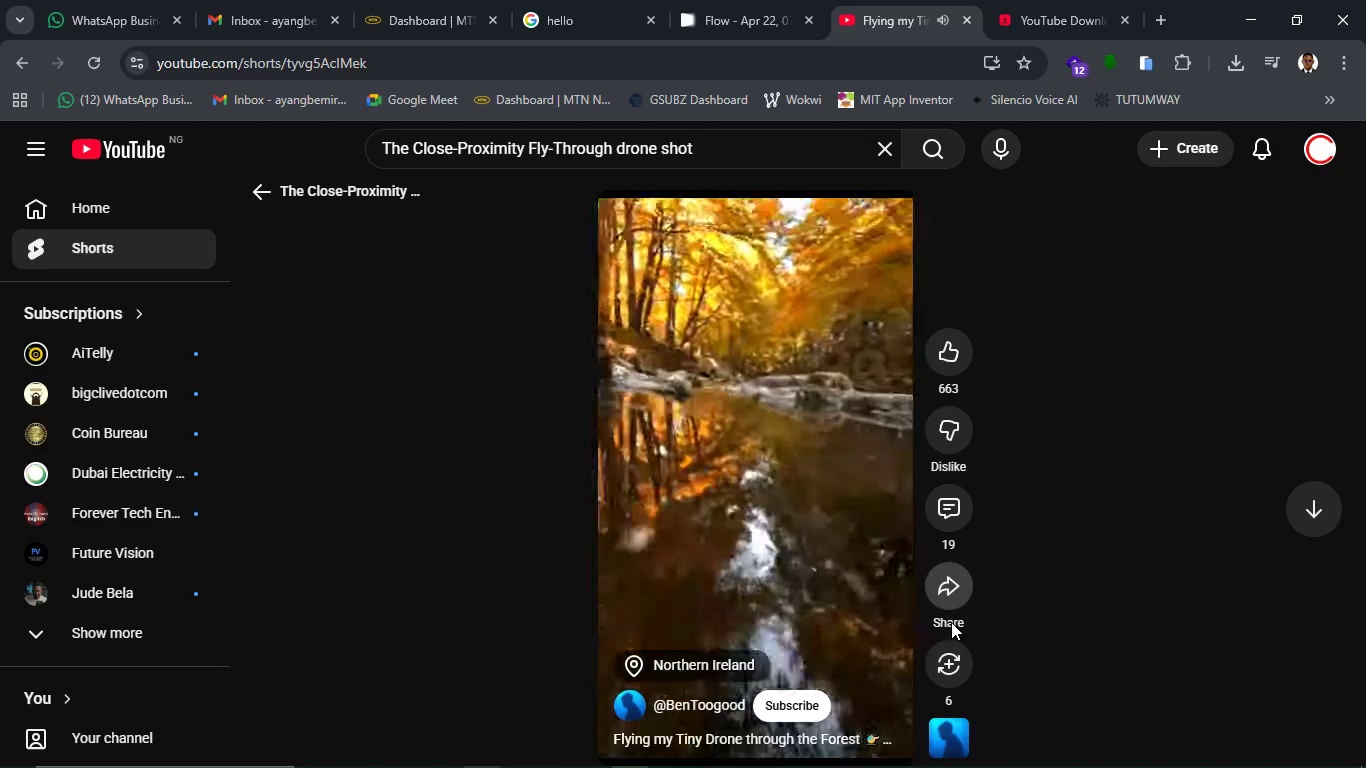 
wait(14.97)
 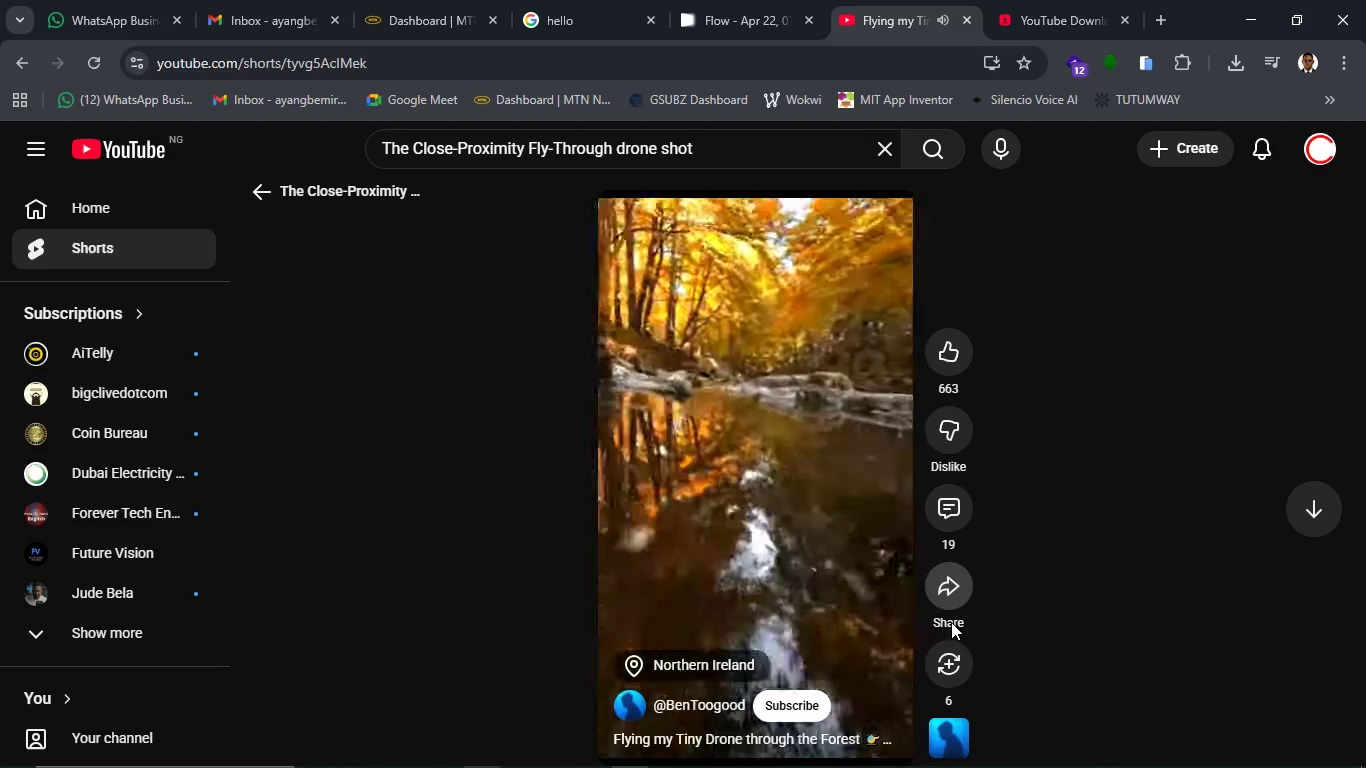 
scroll: coordinate [903, 575], scroll_direction: down, amount: 4.0
 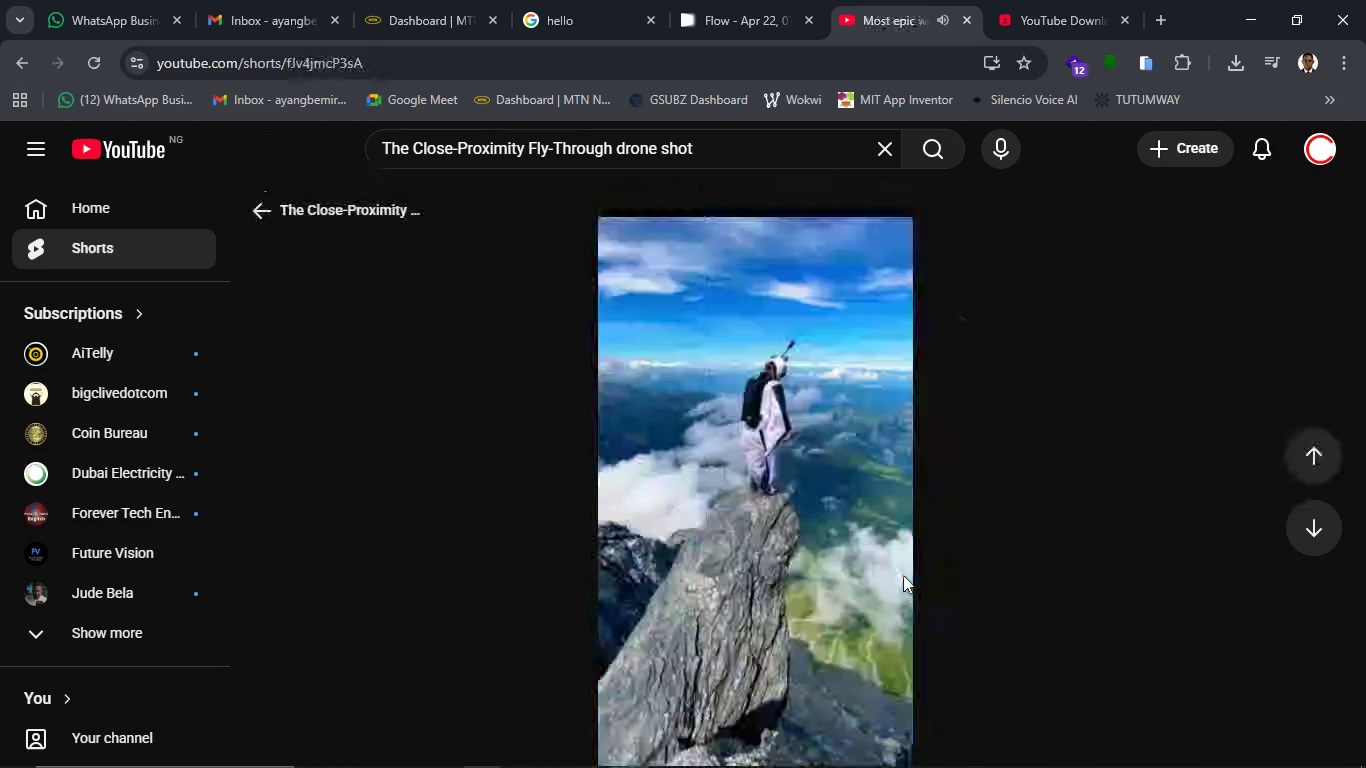 
scroll: coordinate [903, 575], scroll_direction: up, amount: 1.0
 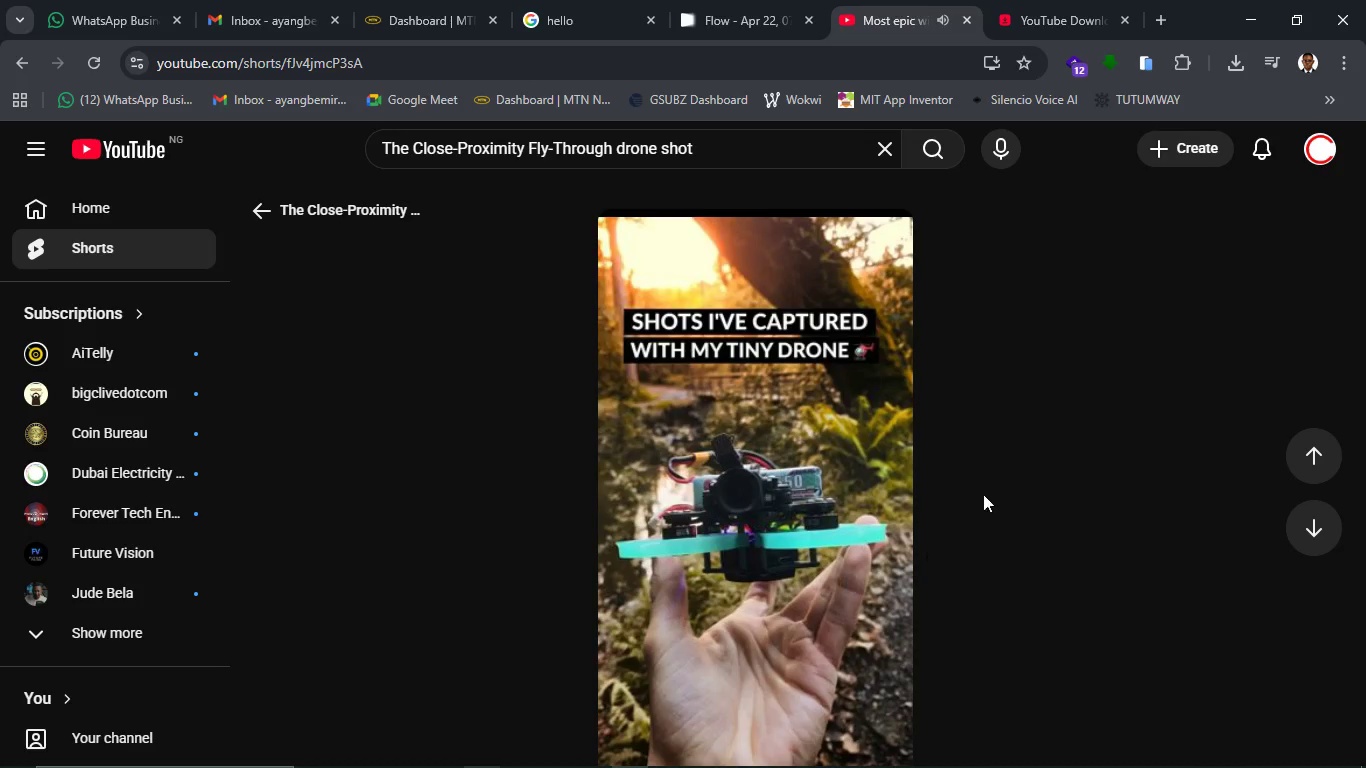 
scroll: coordinate [819, 556], scroll_direction: down, amount: 1.0
 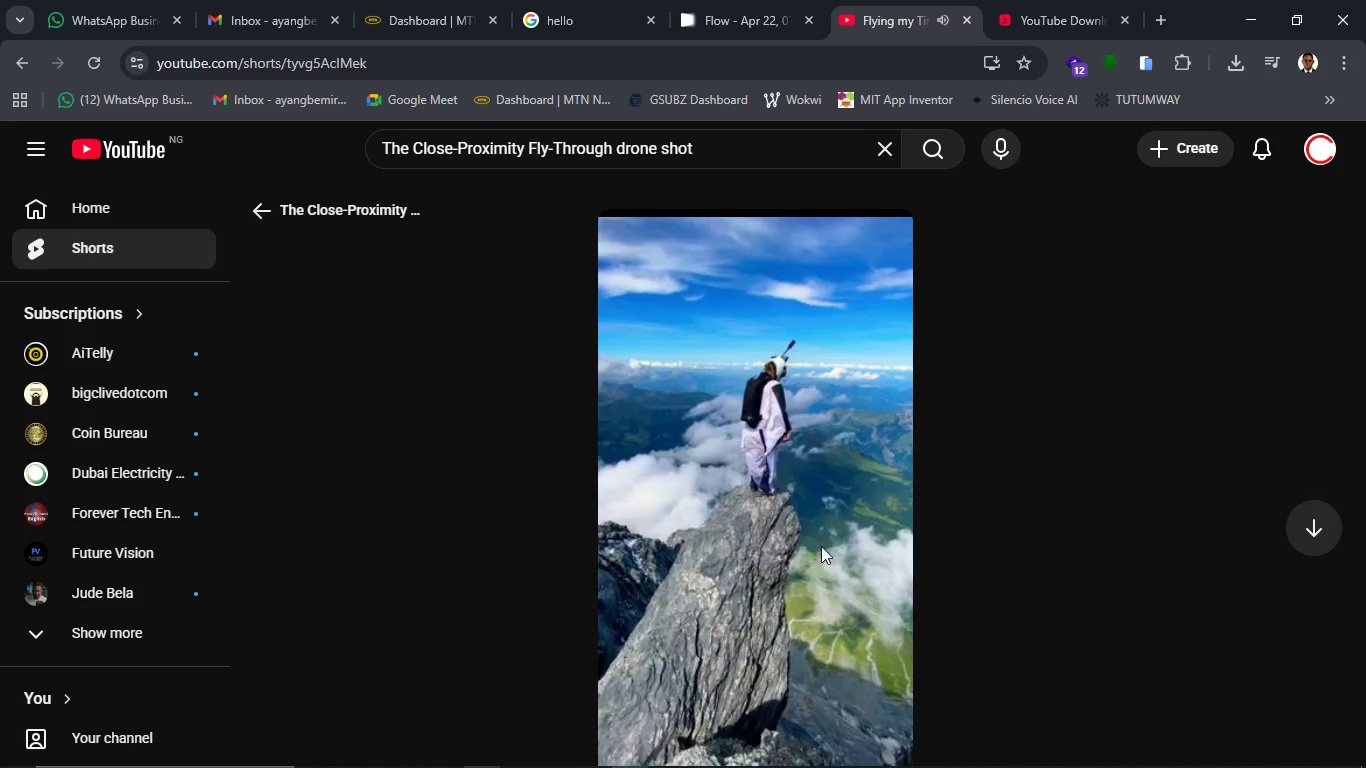 
scroll: coordinate [821, 544], scroll_direction: up, amount: 1.0
 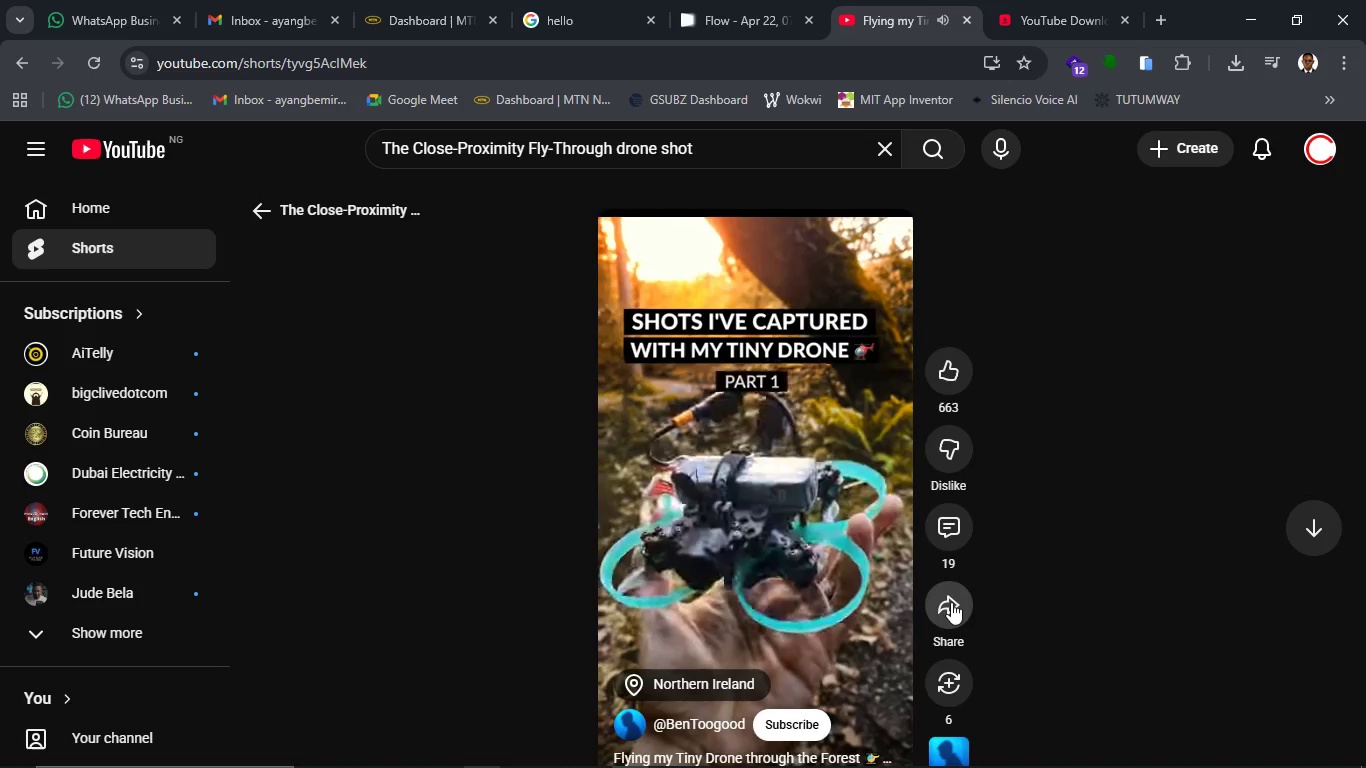 
left_click([951, 604])
 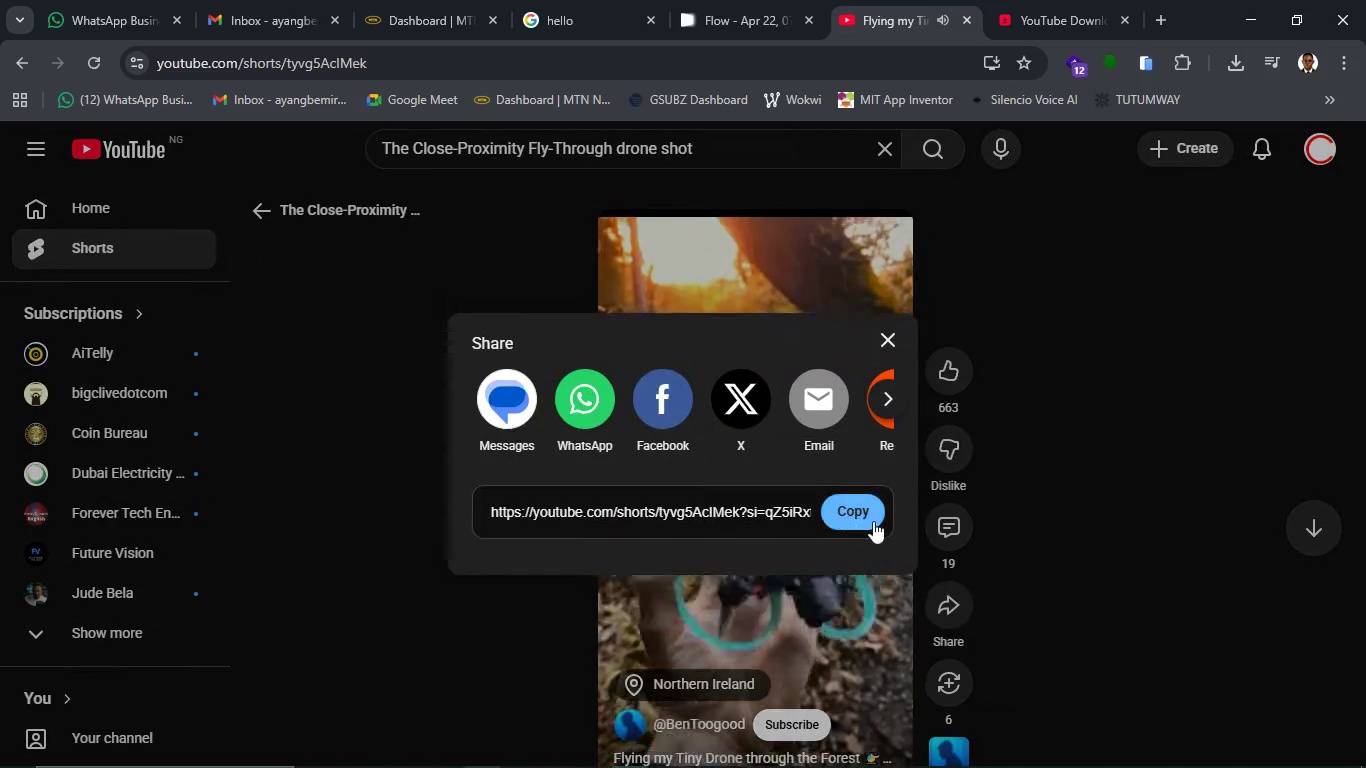 
left_click([876, 521])
 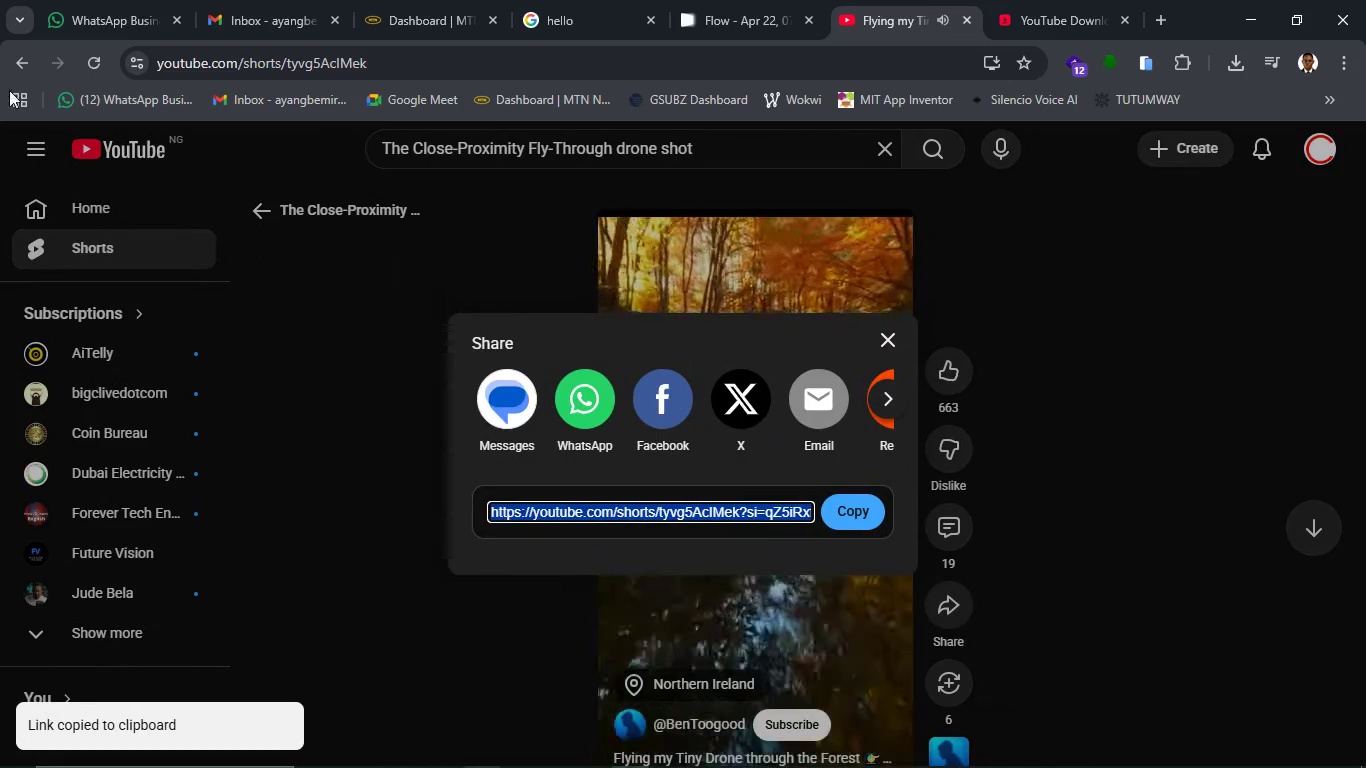 
left_click([3, 64])
 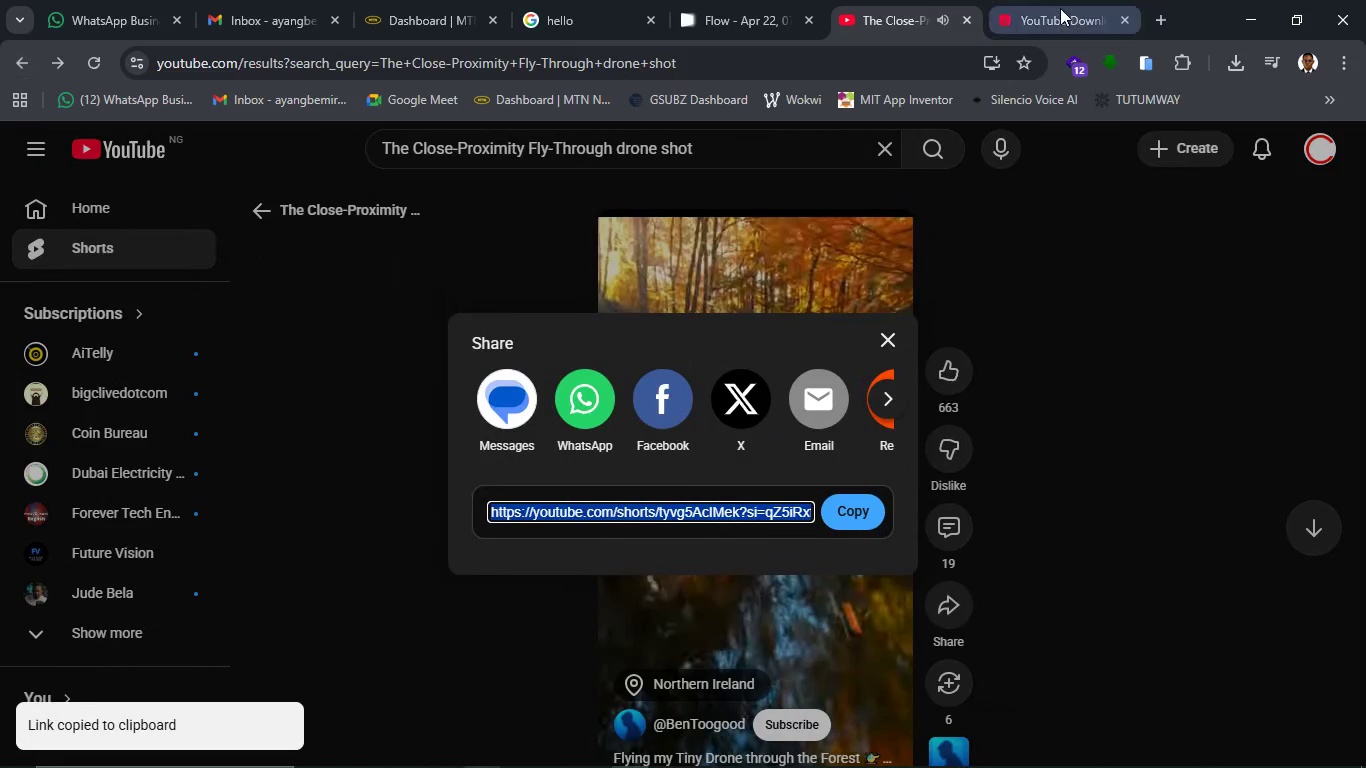 
left_click([1053, 8])
 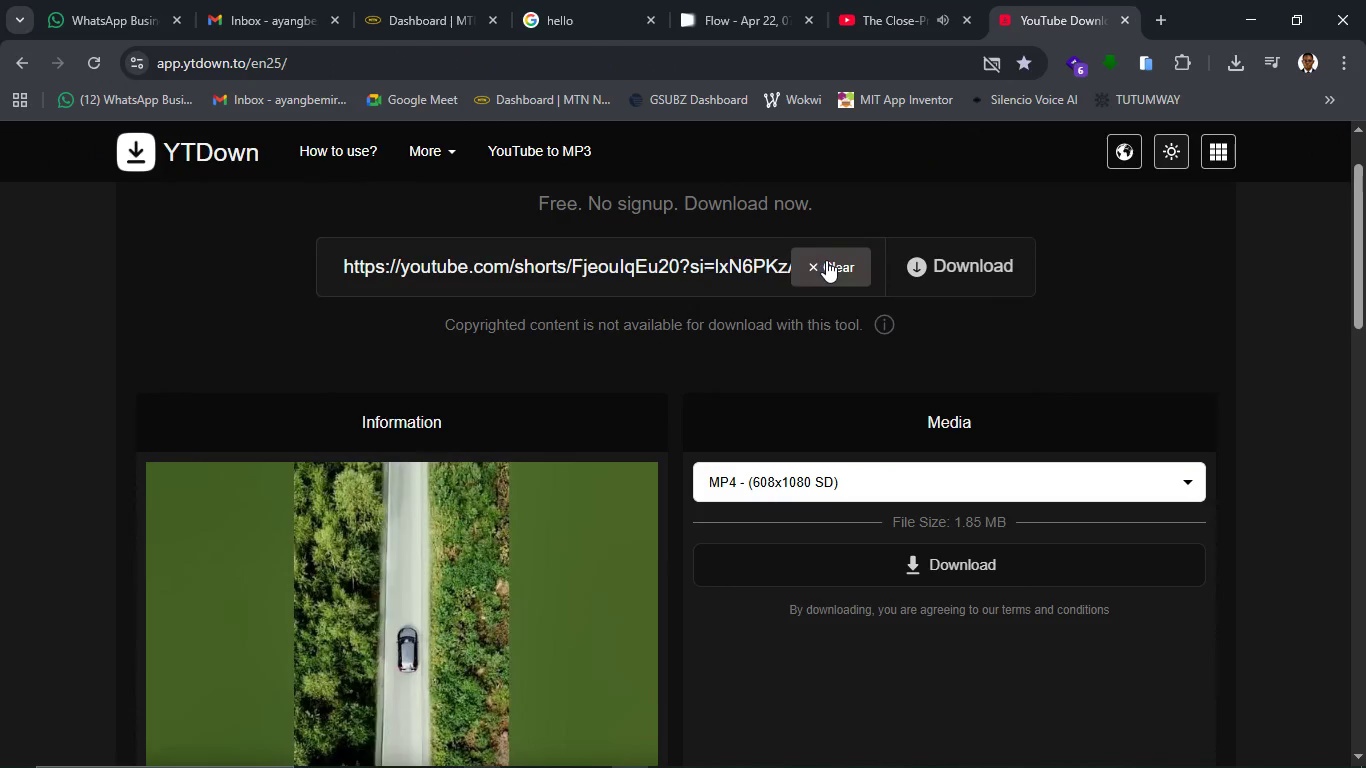 
left_click([861, 267])
 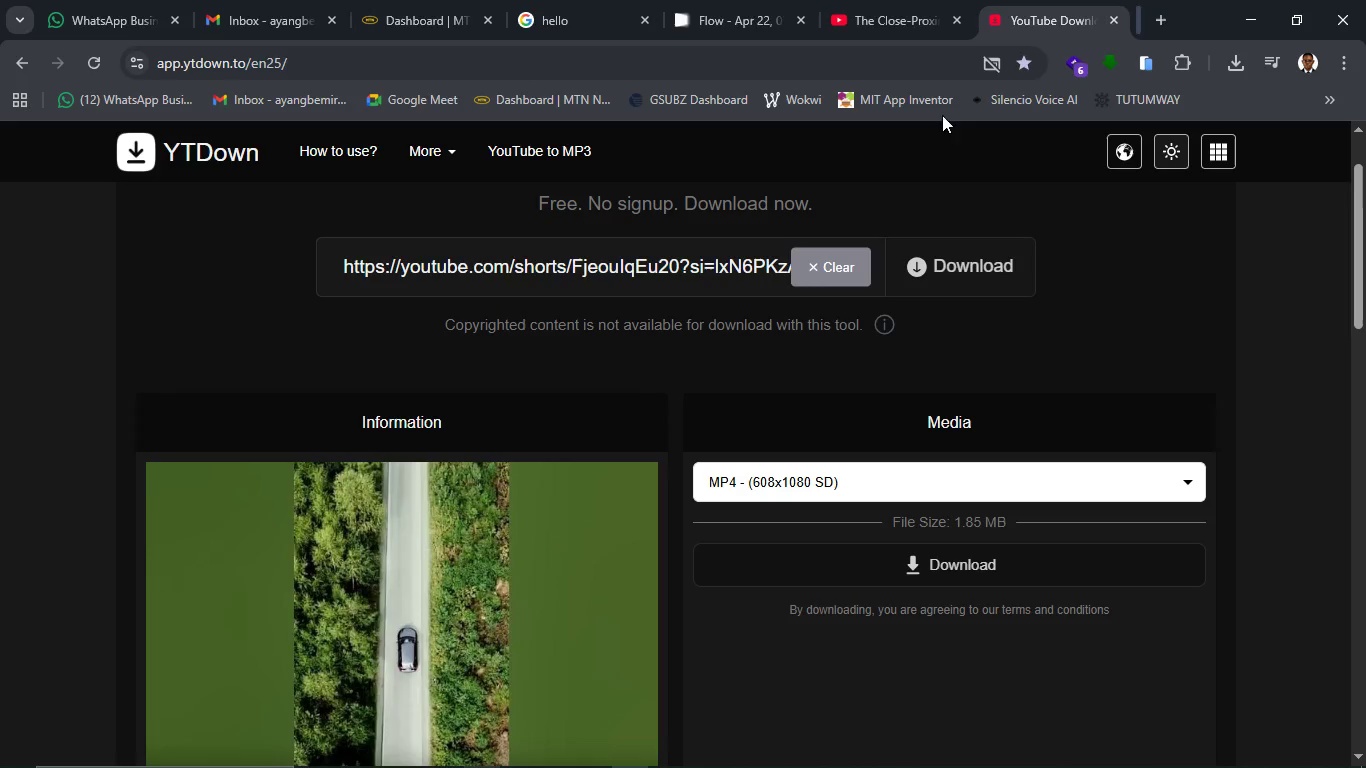 
left_click([843, 270])
 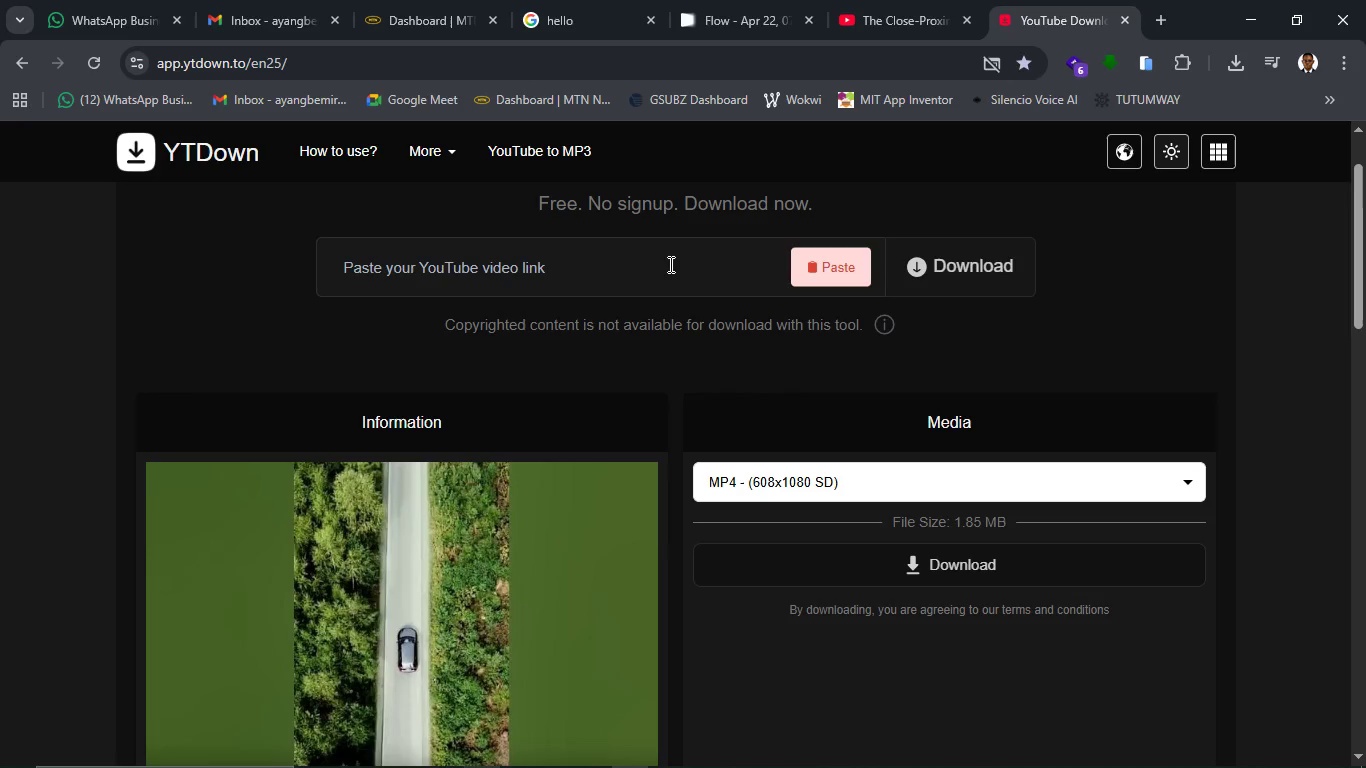 
left_click([669, 264])
 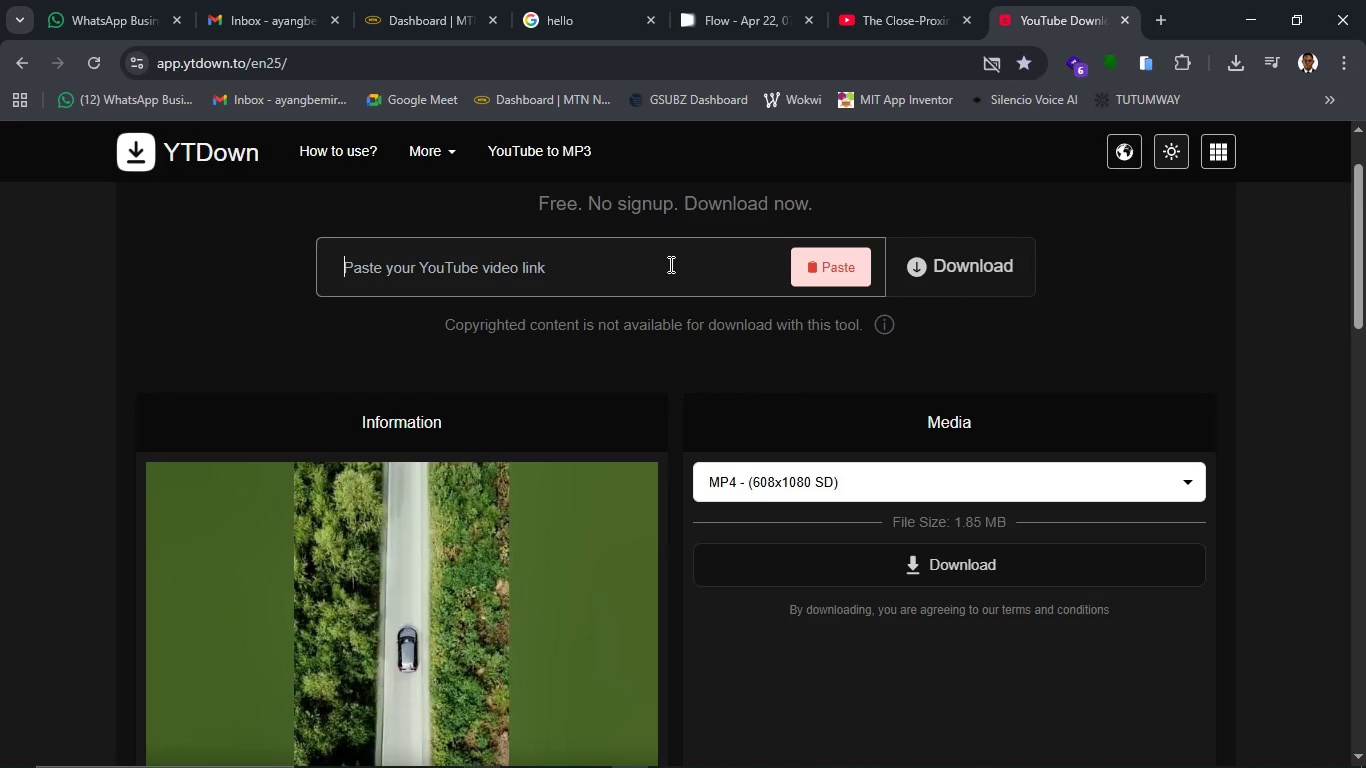 
key(Control+V)
 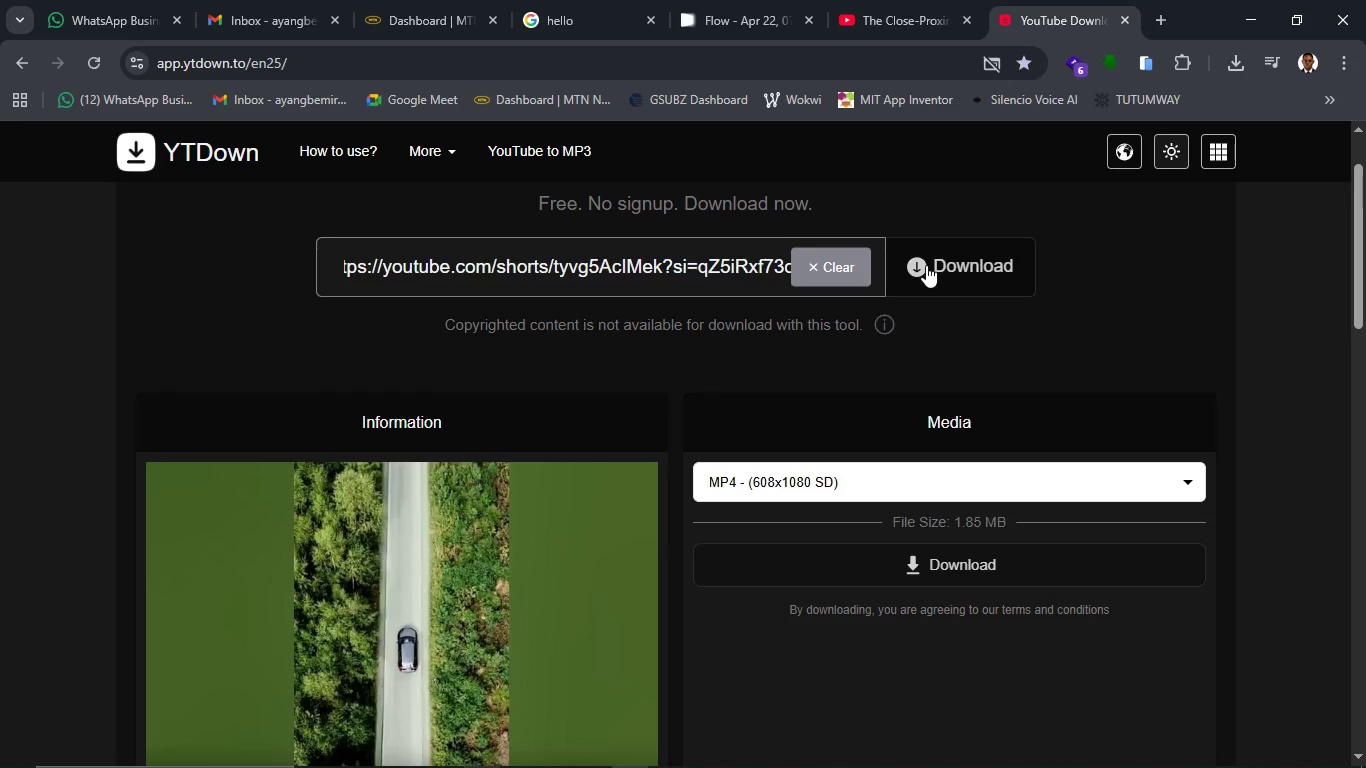 
left_click([948, 265])
 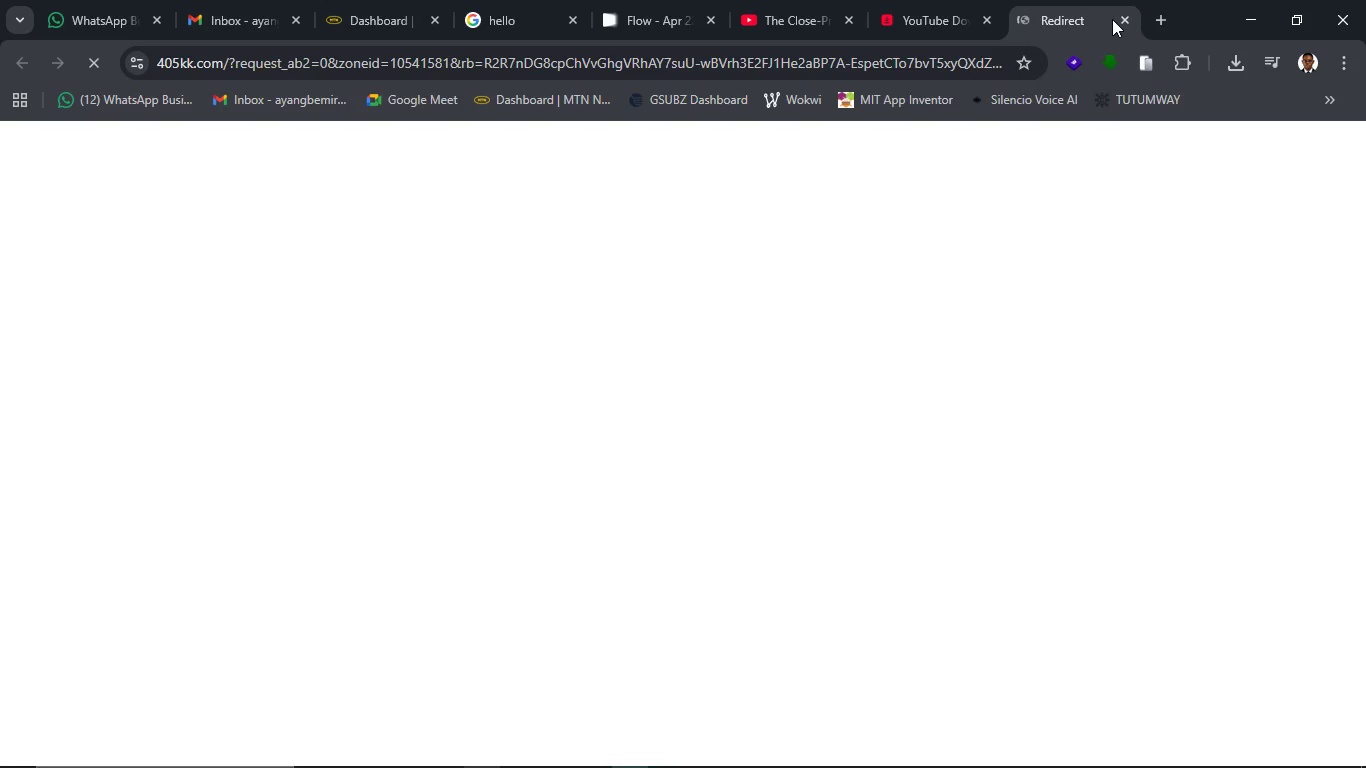 
left_click([1124, 20])
 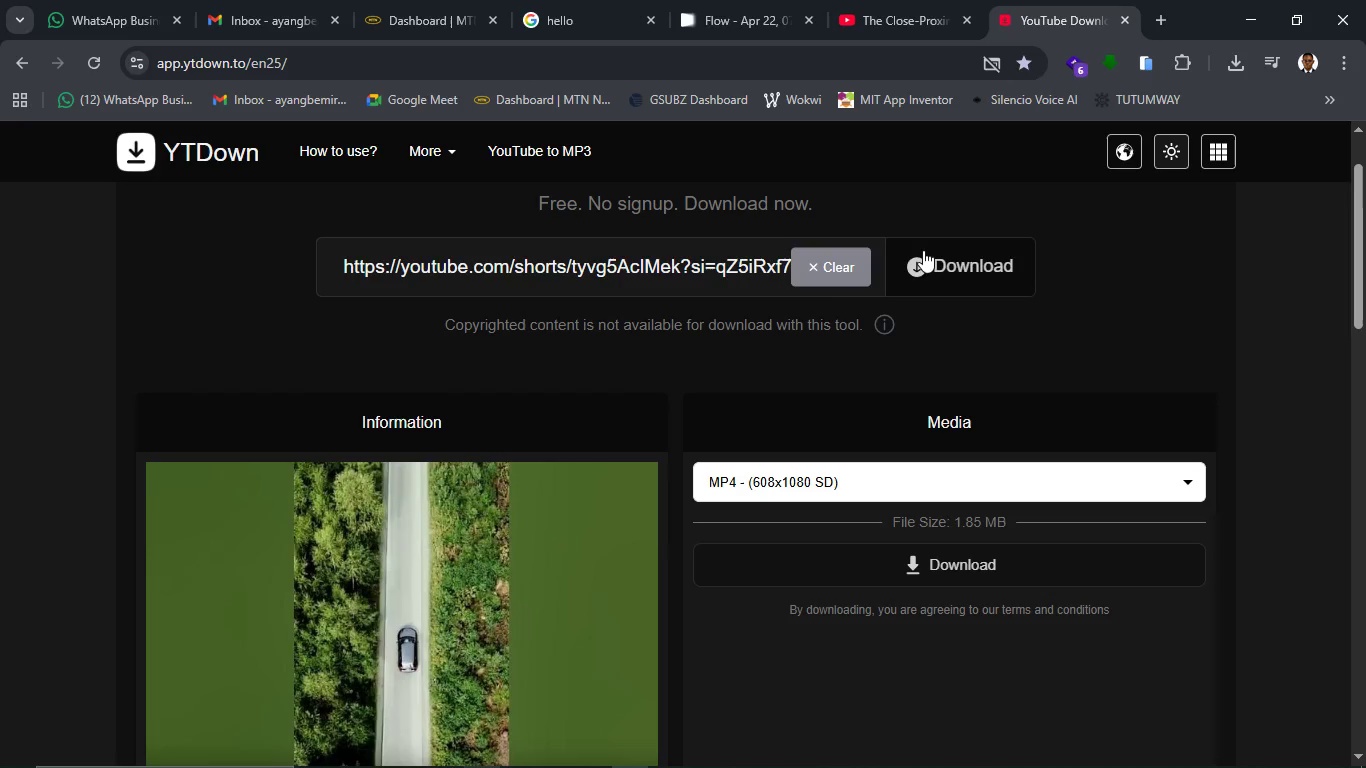 
left_click([926, 257])
 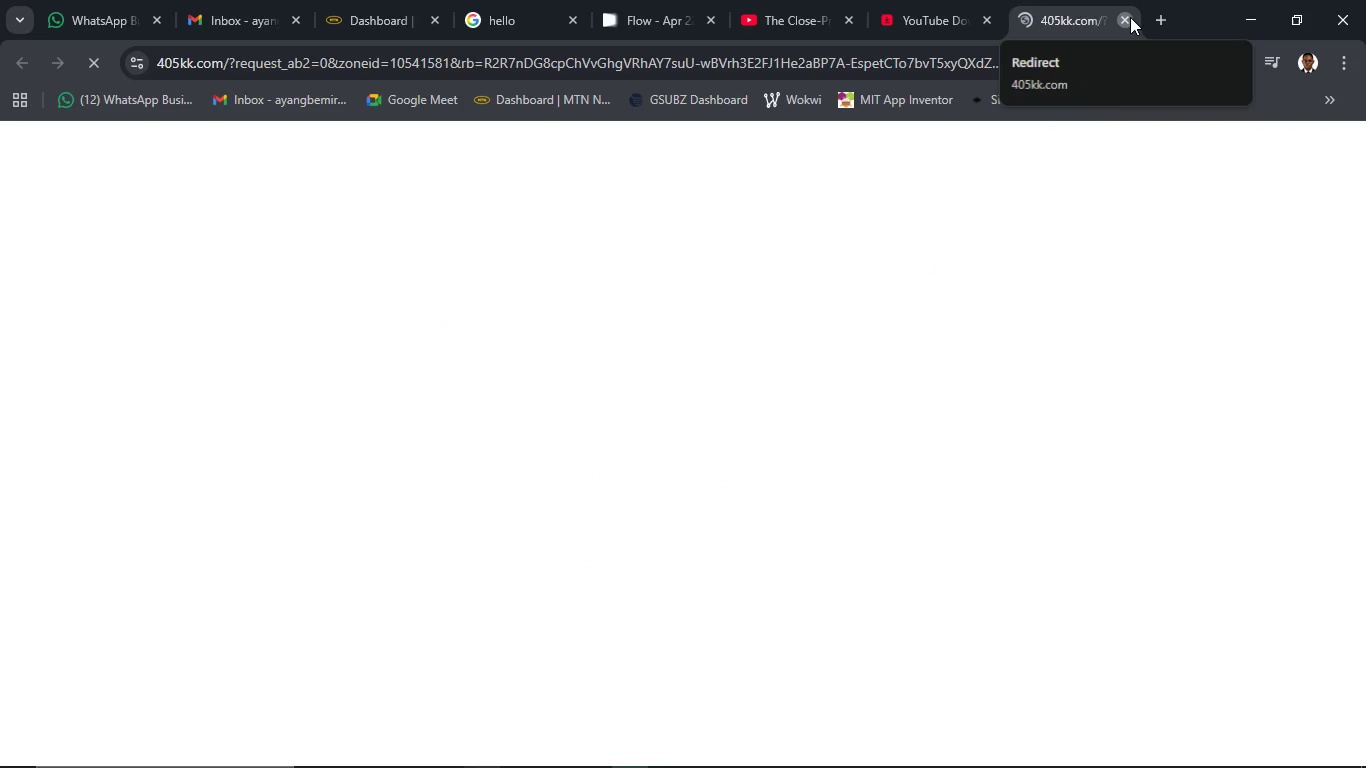 
left_click([1130, 17])
 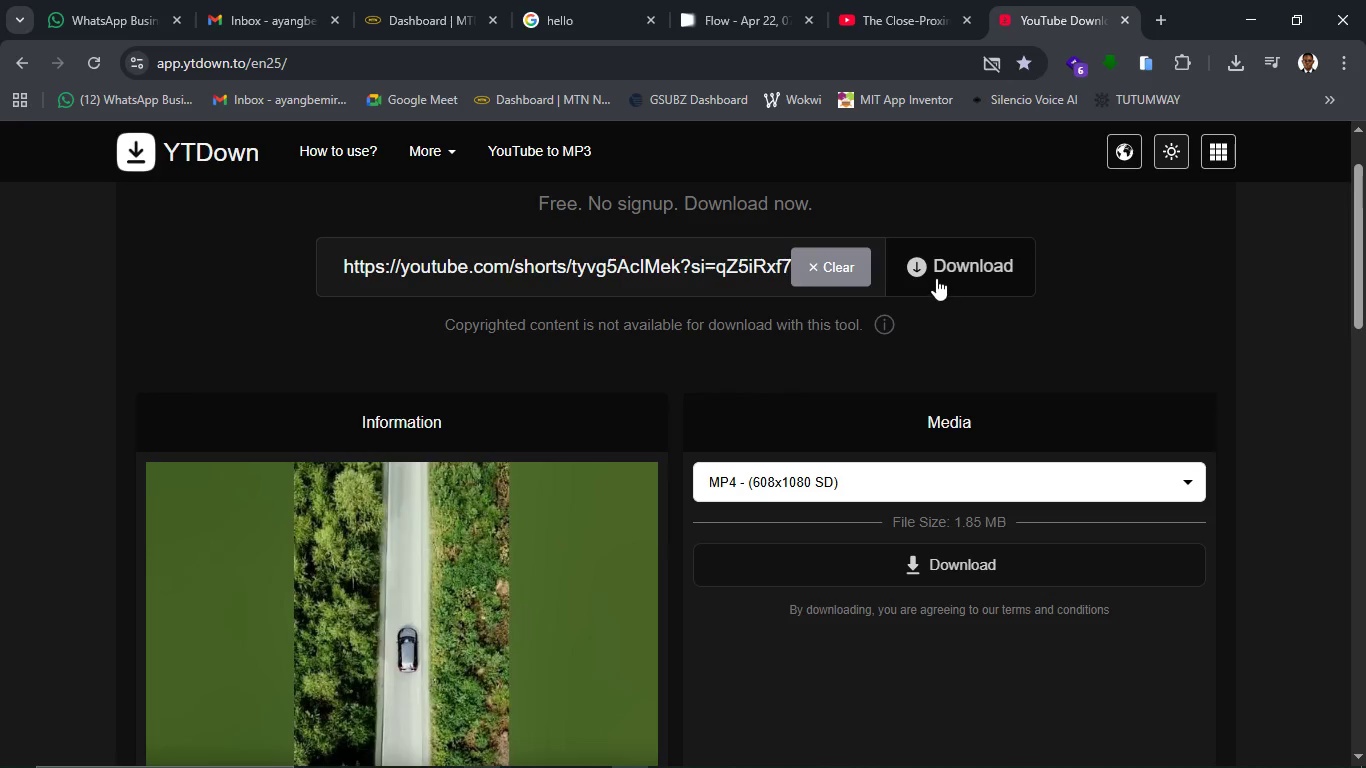 
left_click([935, 275])
 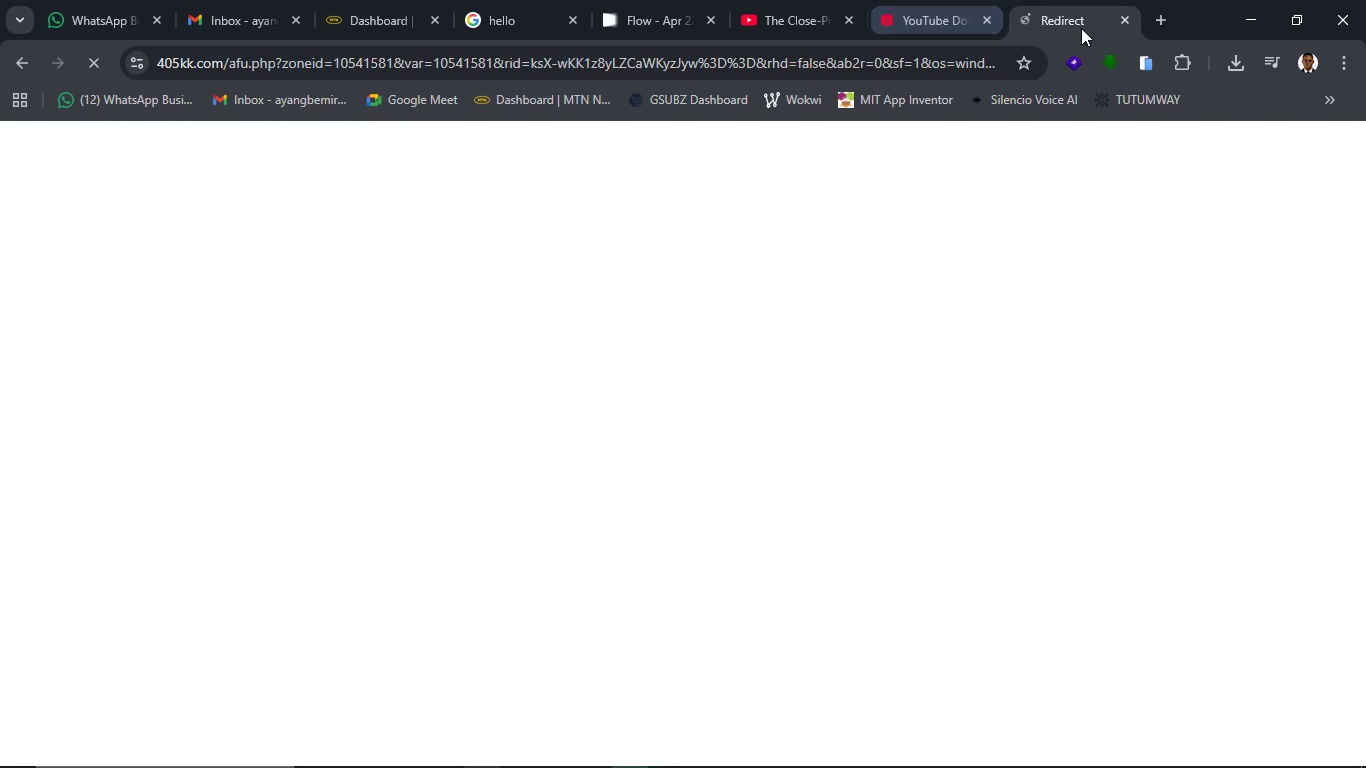 
left_click([1118, 23])
 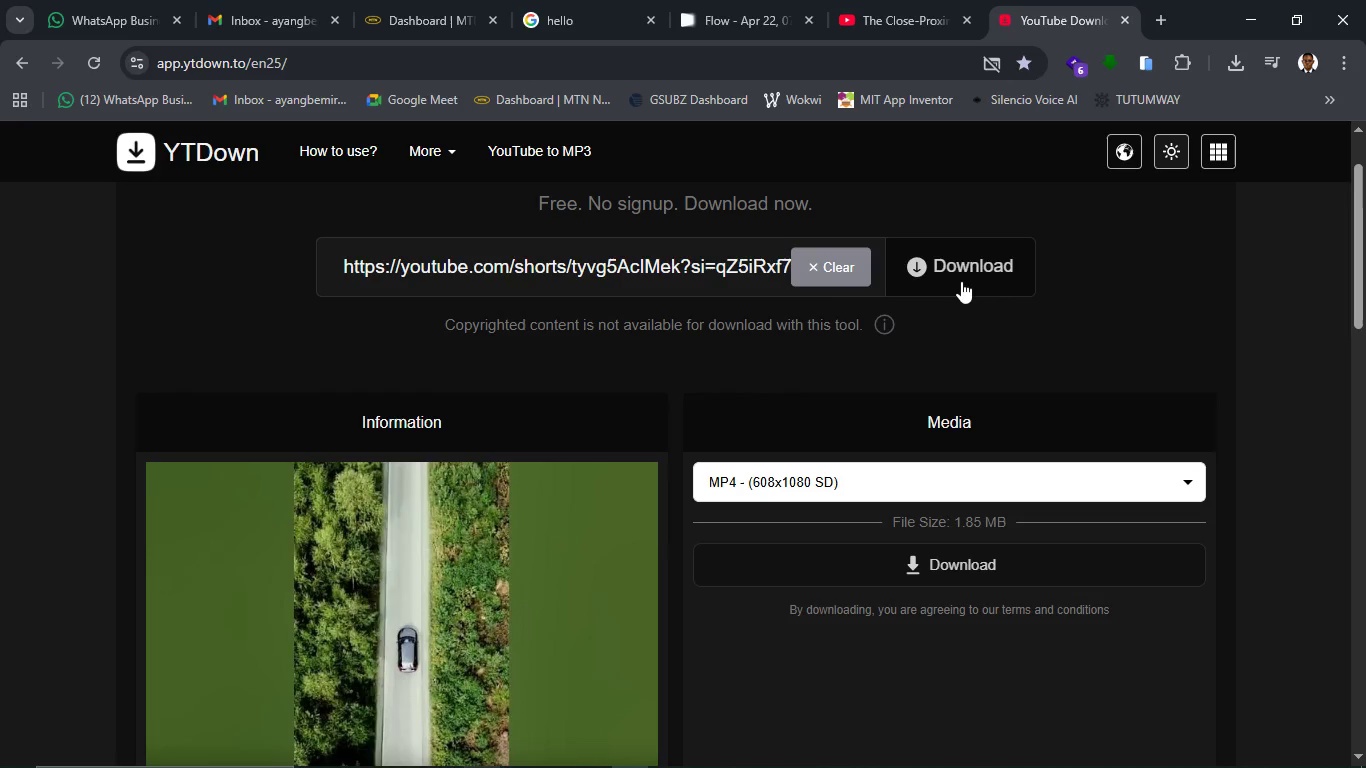 
left_click([962, 287])
 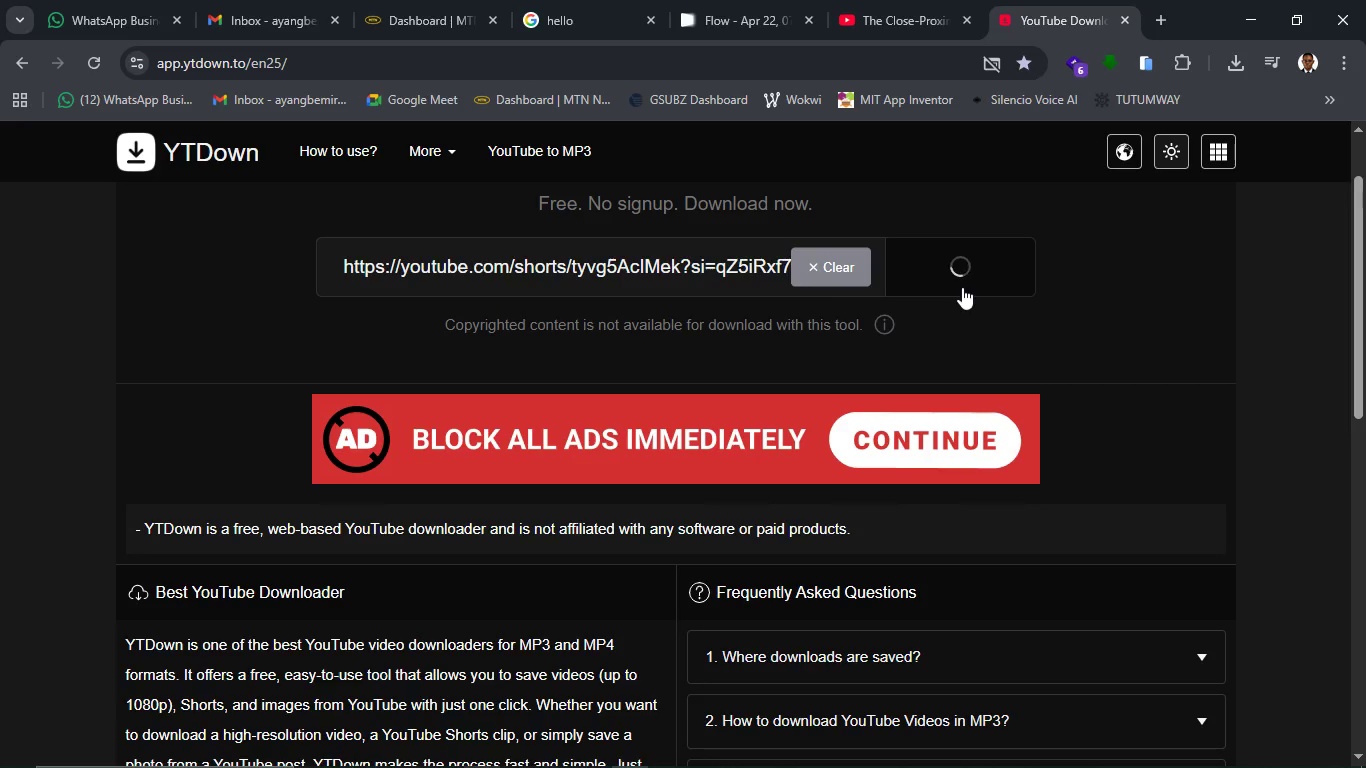 
scroll: coordinate [967, 329], scroll_direction: down, amount: 1.0
 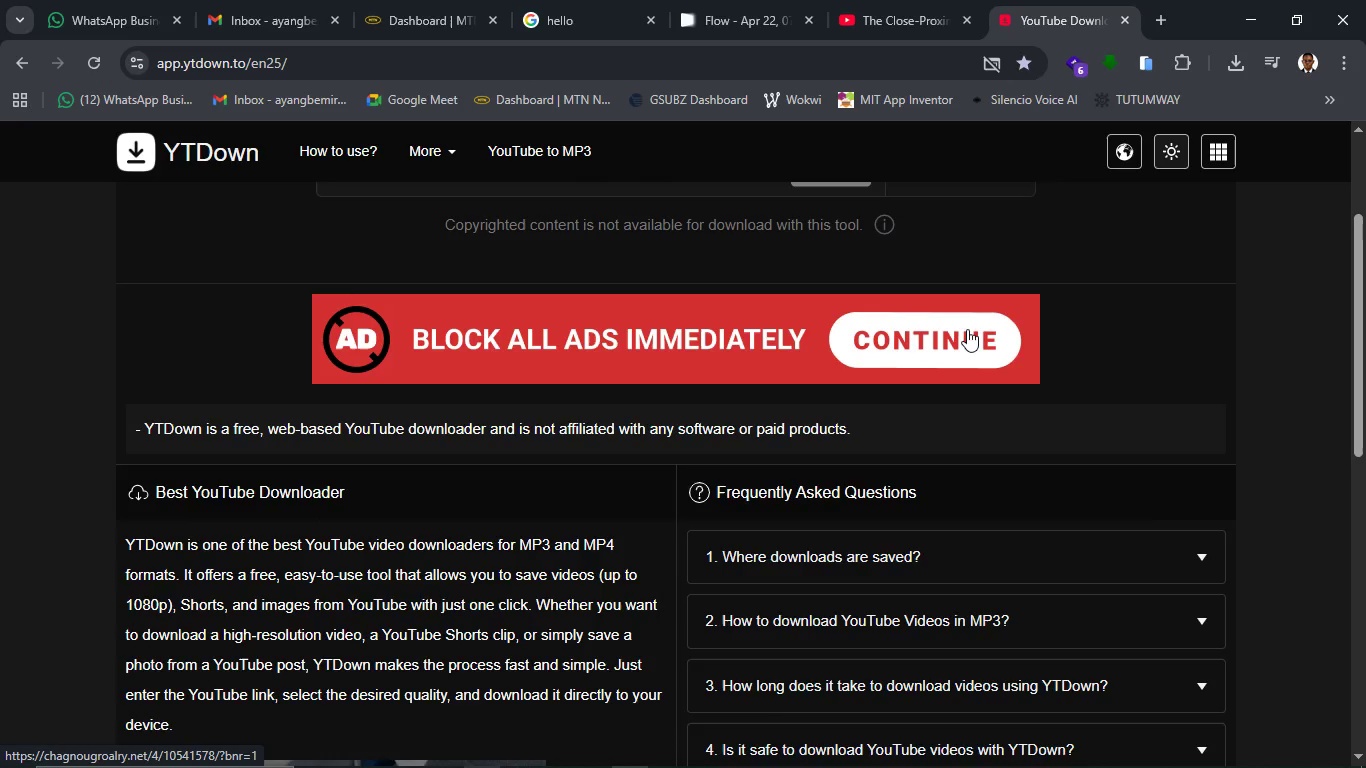 
scroll: coordinate [967, 322], scroll_direction: up, amount: 4.0
 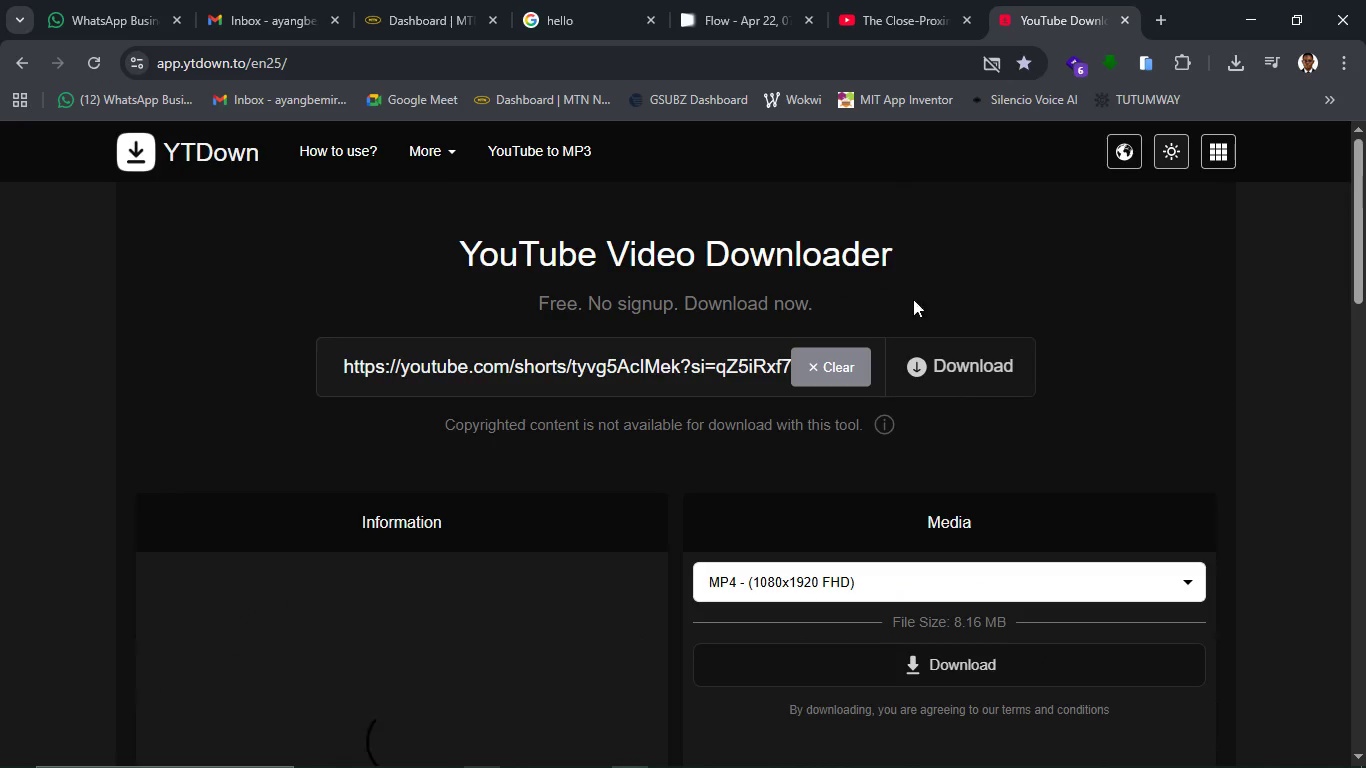 
scroll: coordinate [607, 477], scroll_direction: down, amount: 2.0
 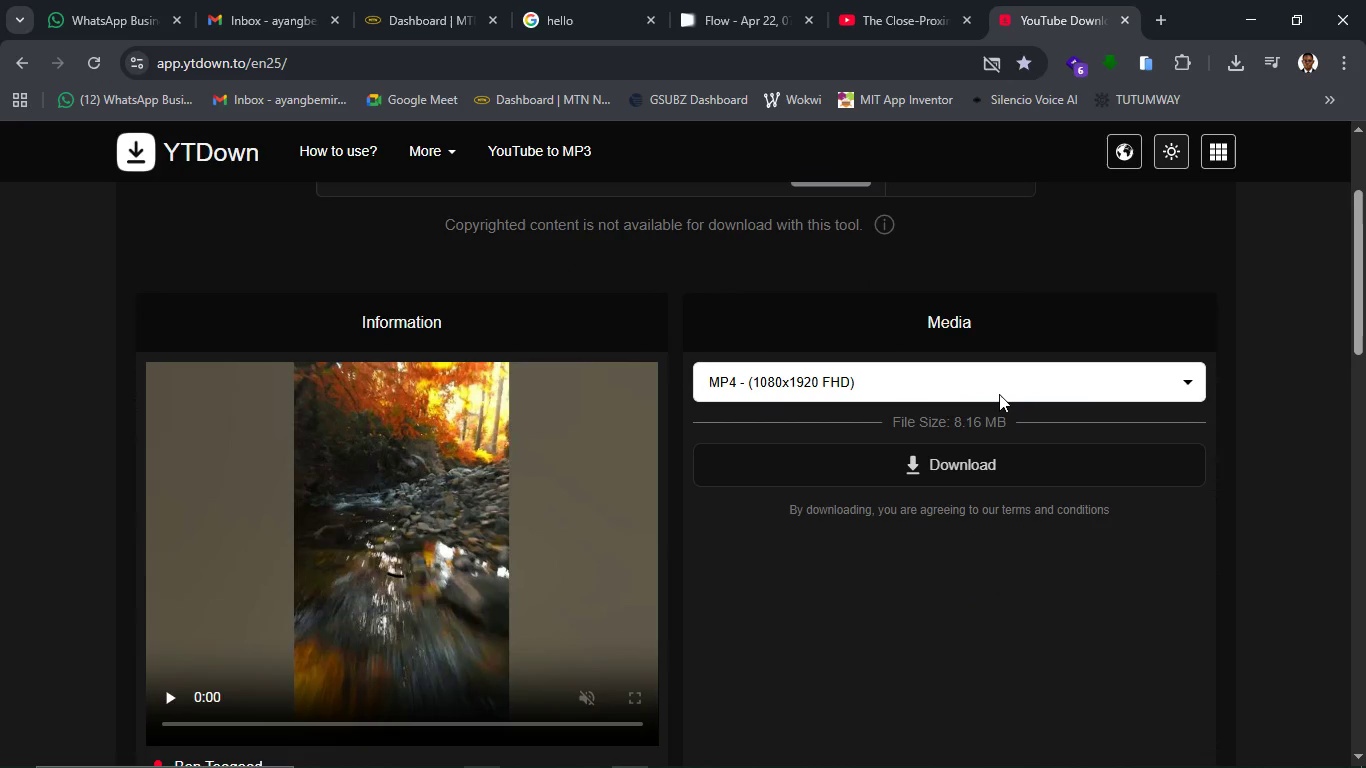 
left_click([999, 393])
 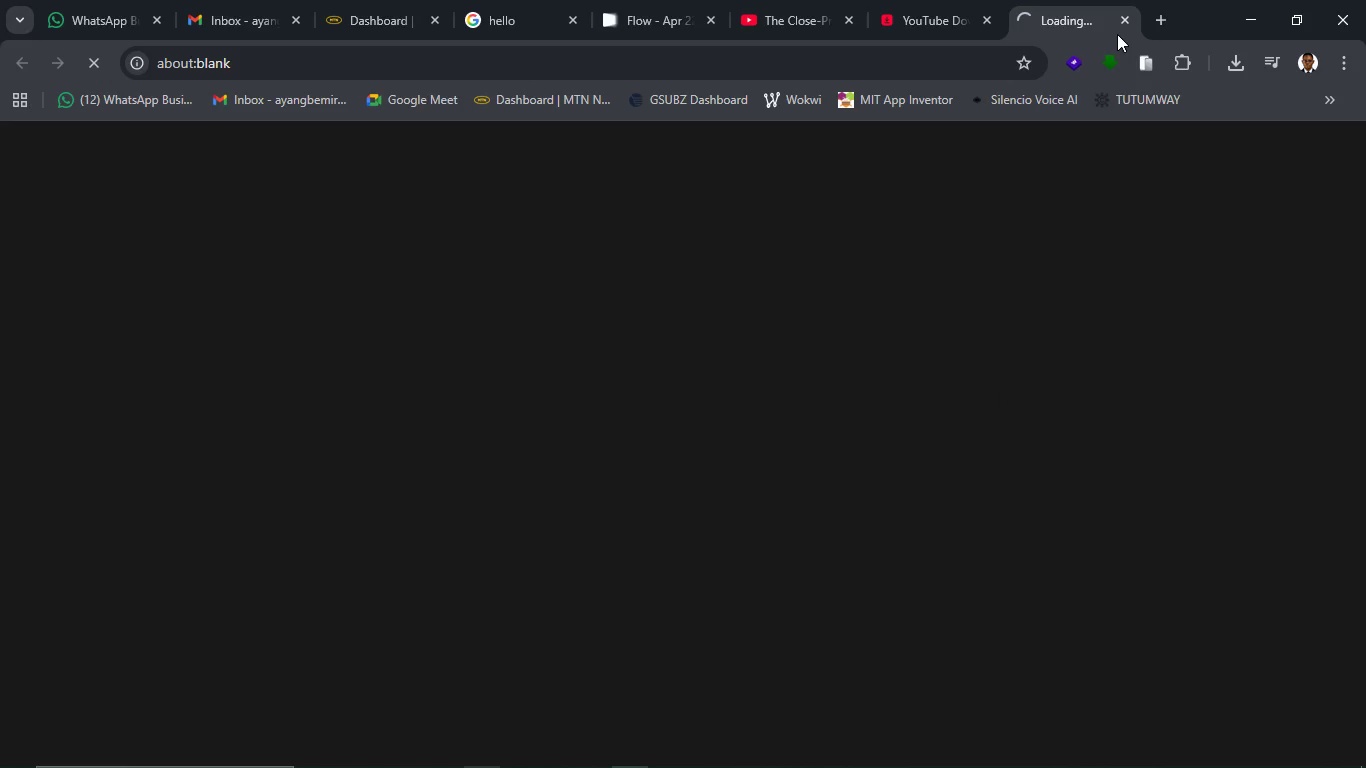 
left_click([1121, 27])
 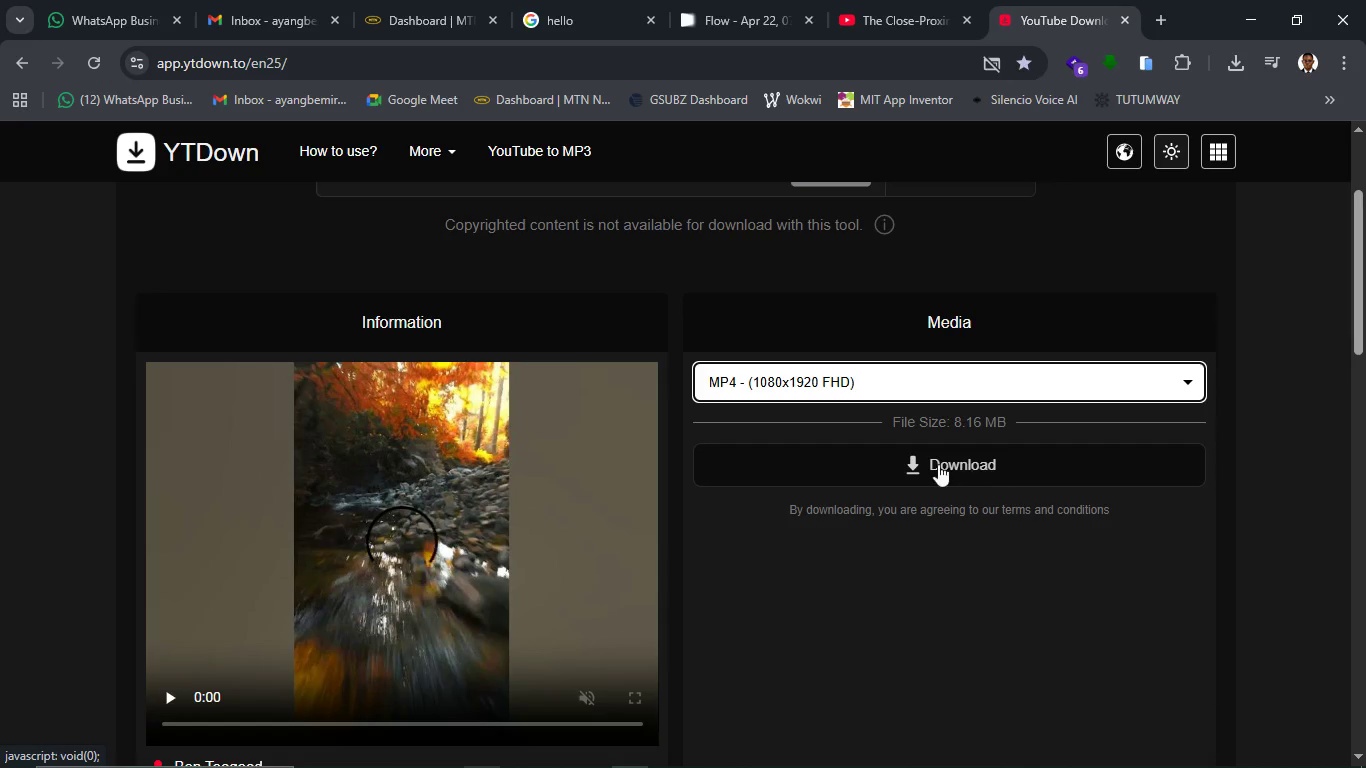 
left_click([938, 464])
 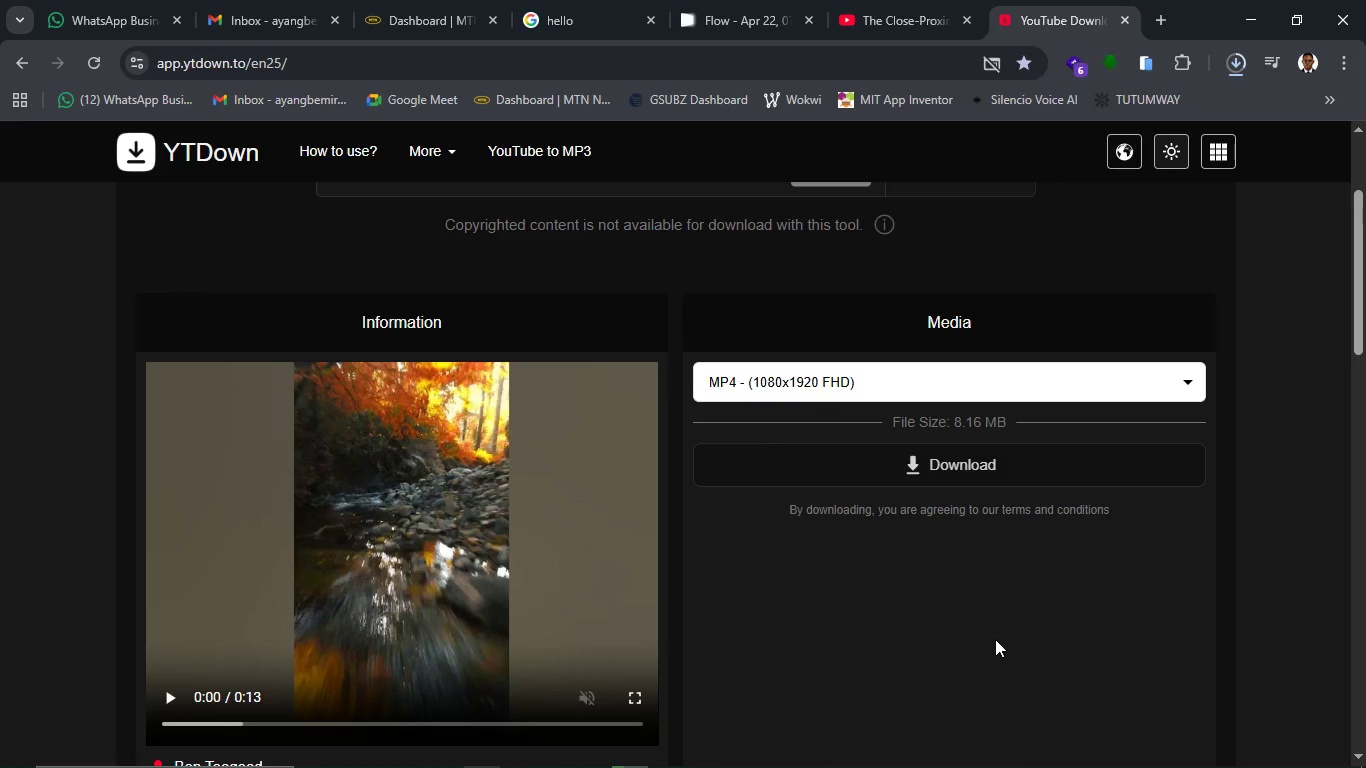 
wait(20.89)
 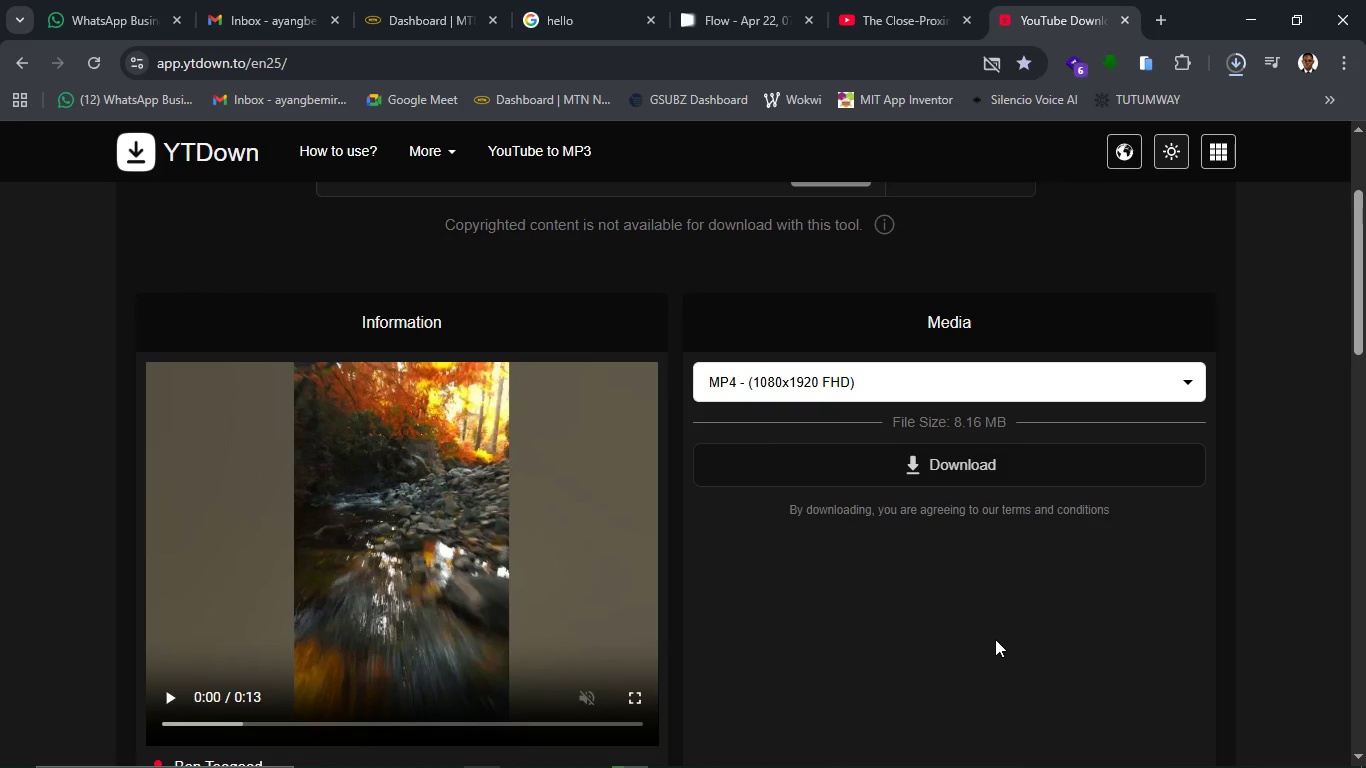 
left_click([610, 24])
 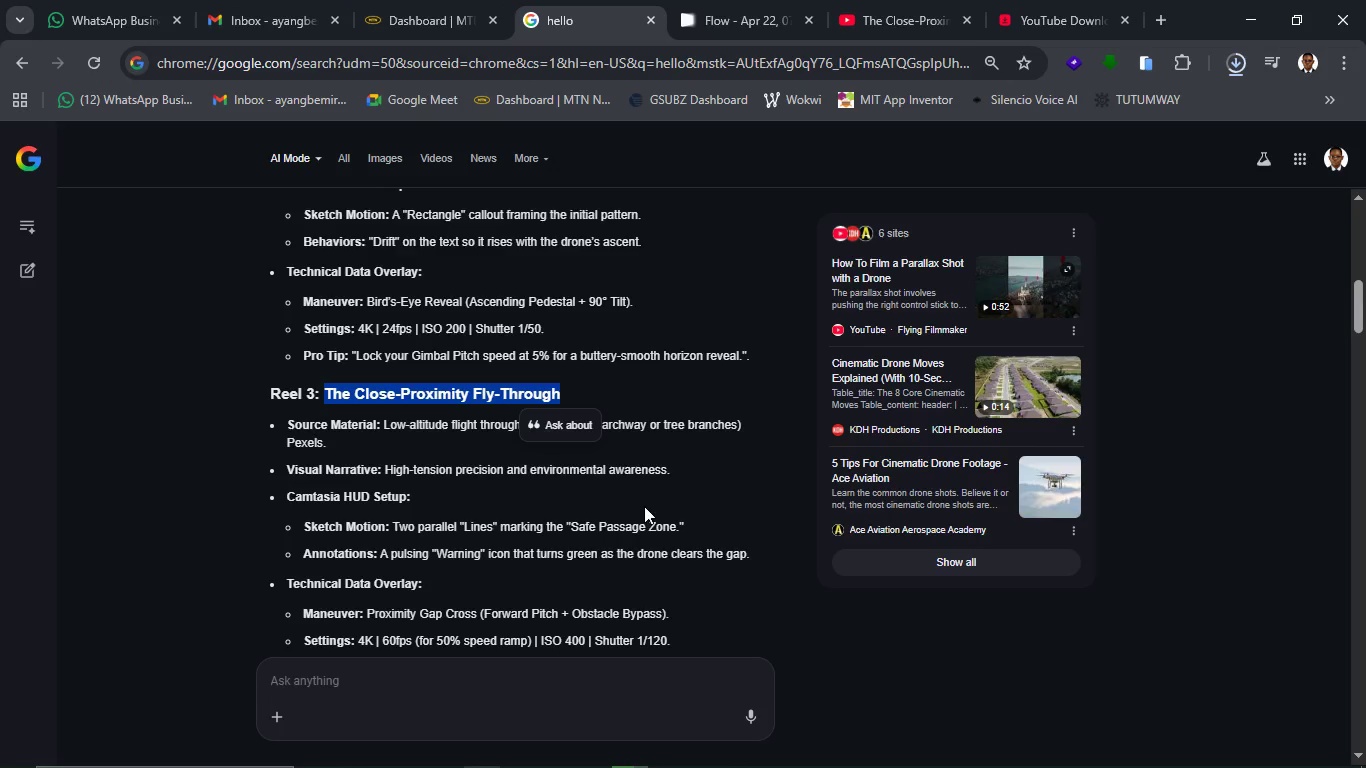 
left_click([671, 597])
 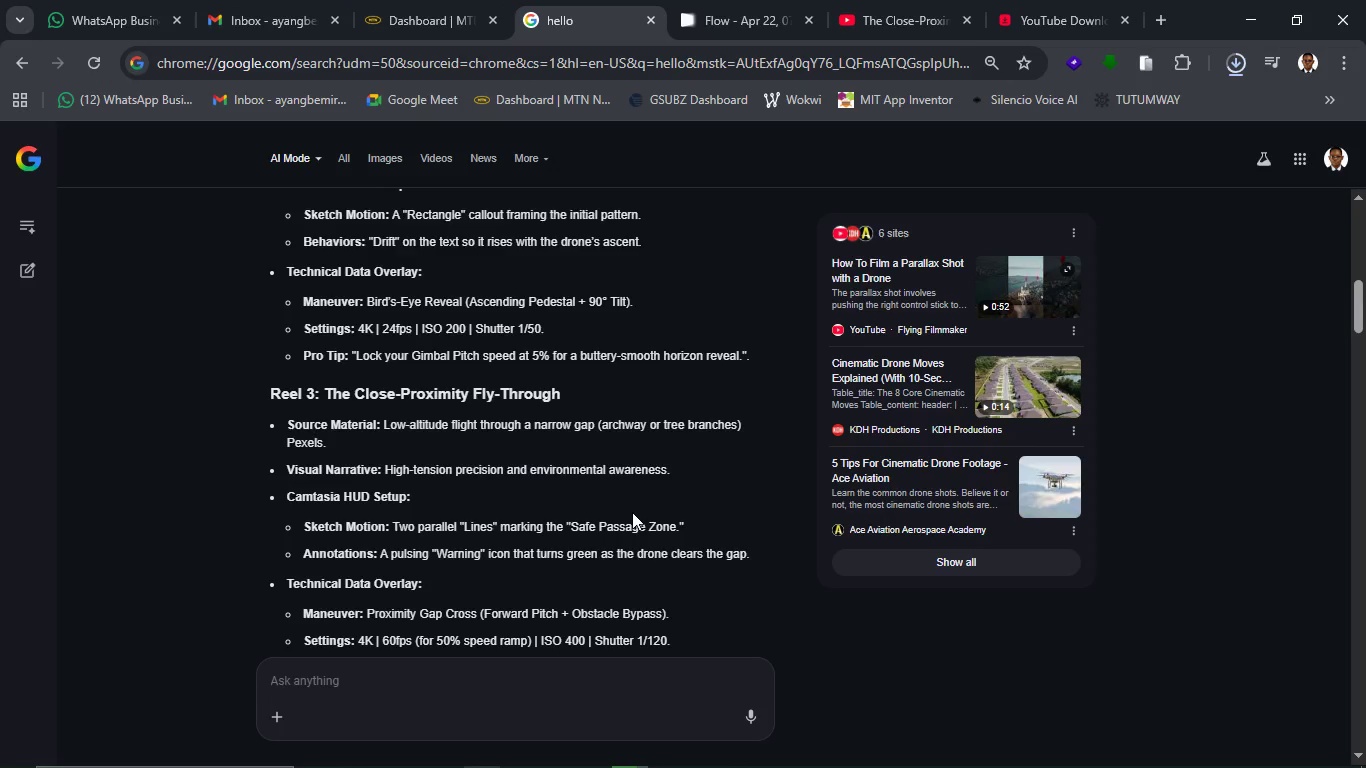 
scroll: coordinate [630, 522], scroll_direction: up, amount: 5.0
 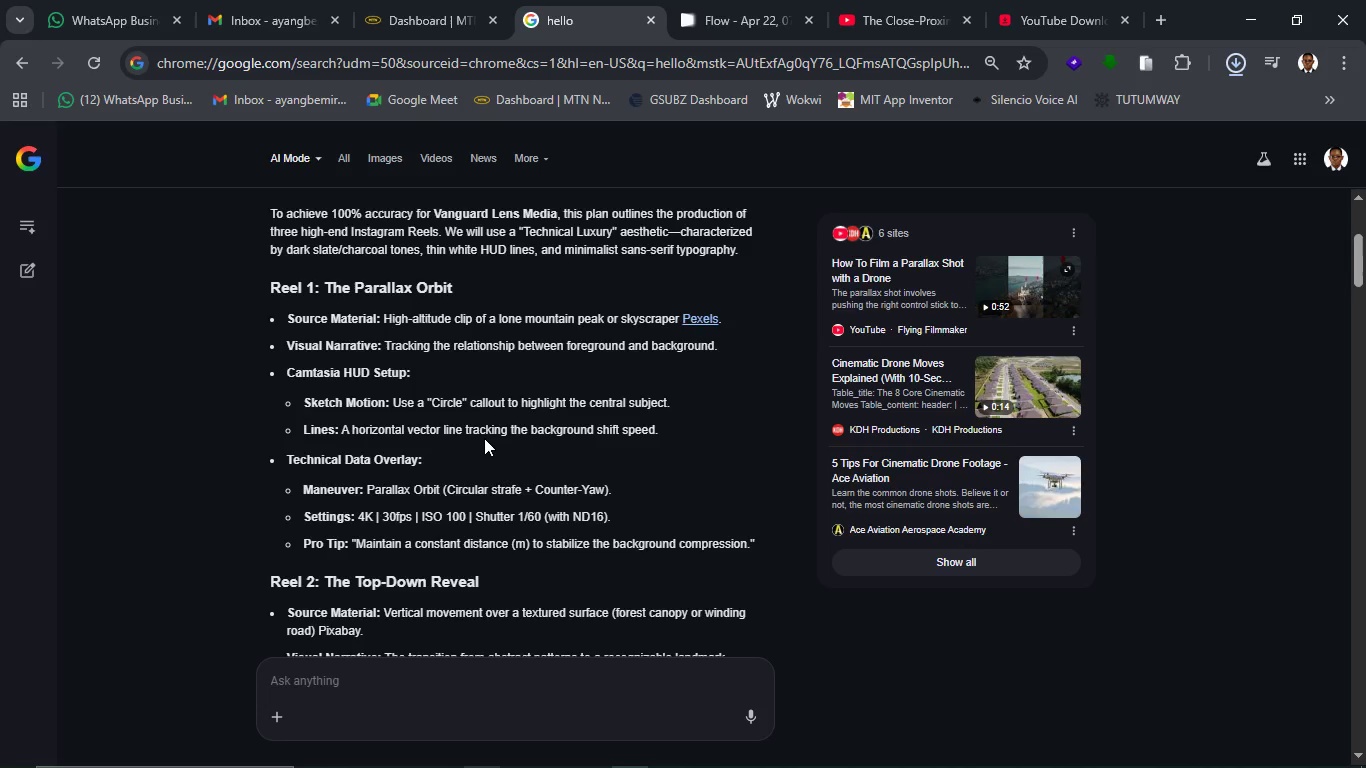 
wait(8.54)
 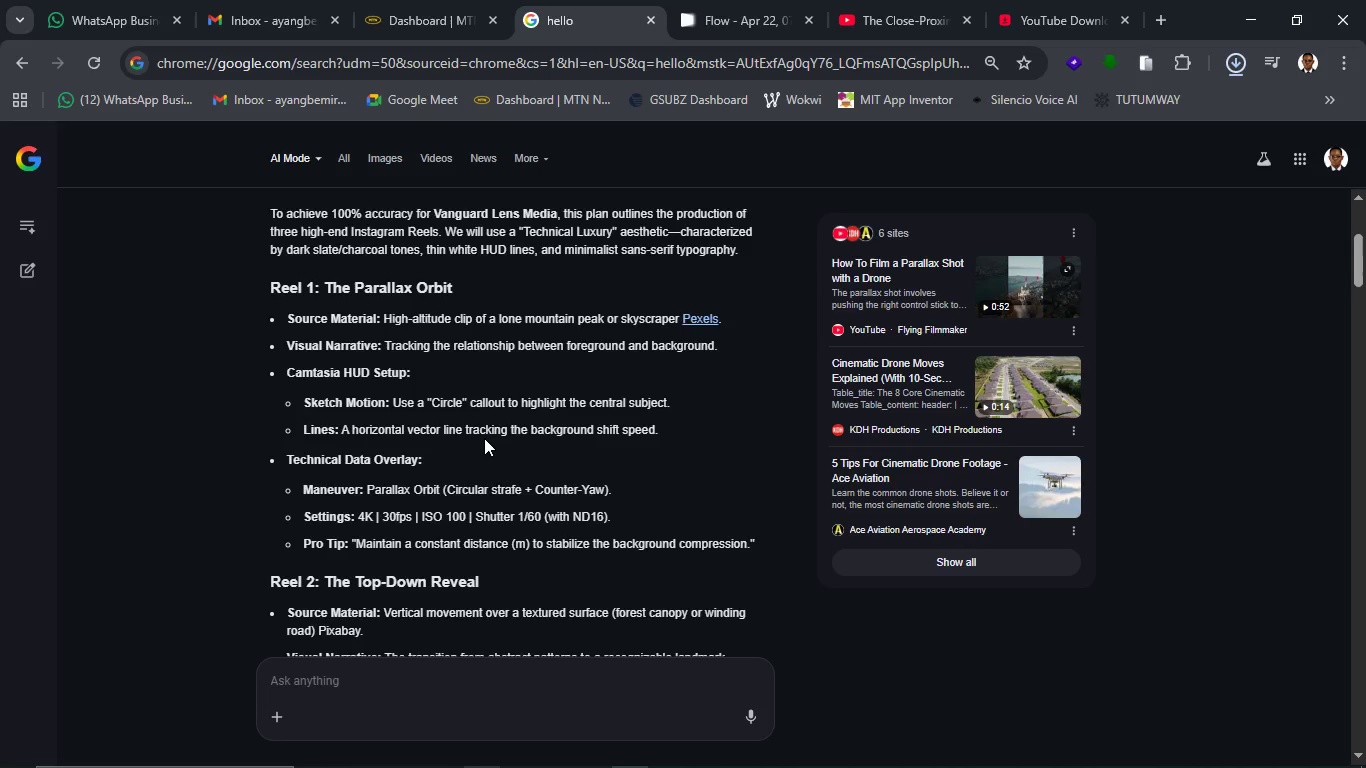 
left_click([680, 384])
 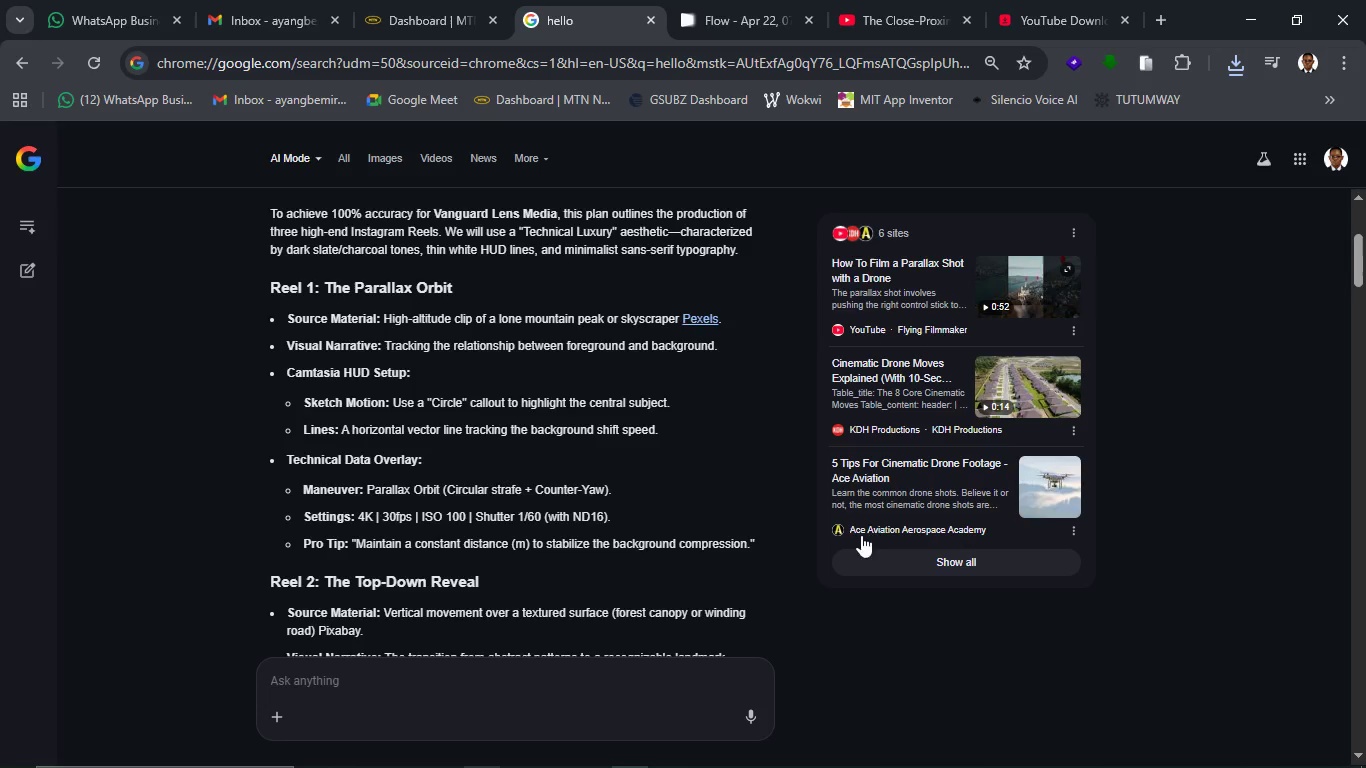 
wait(6.92)
 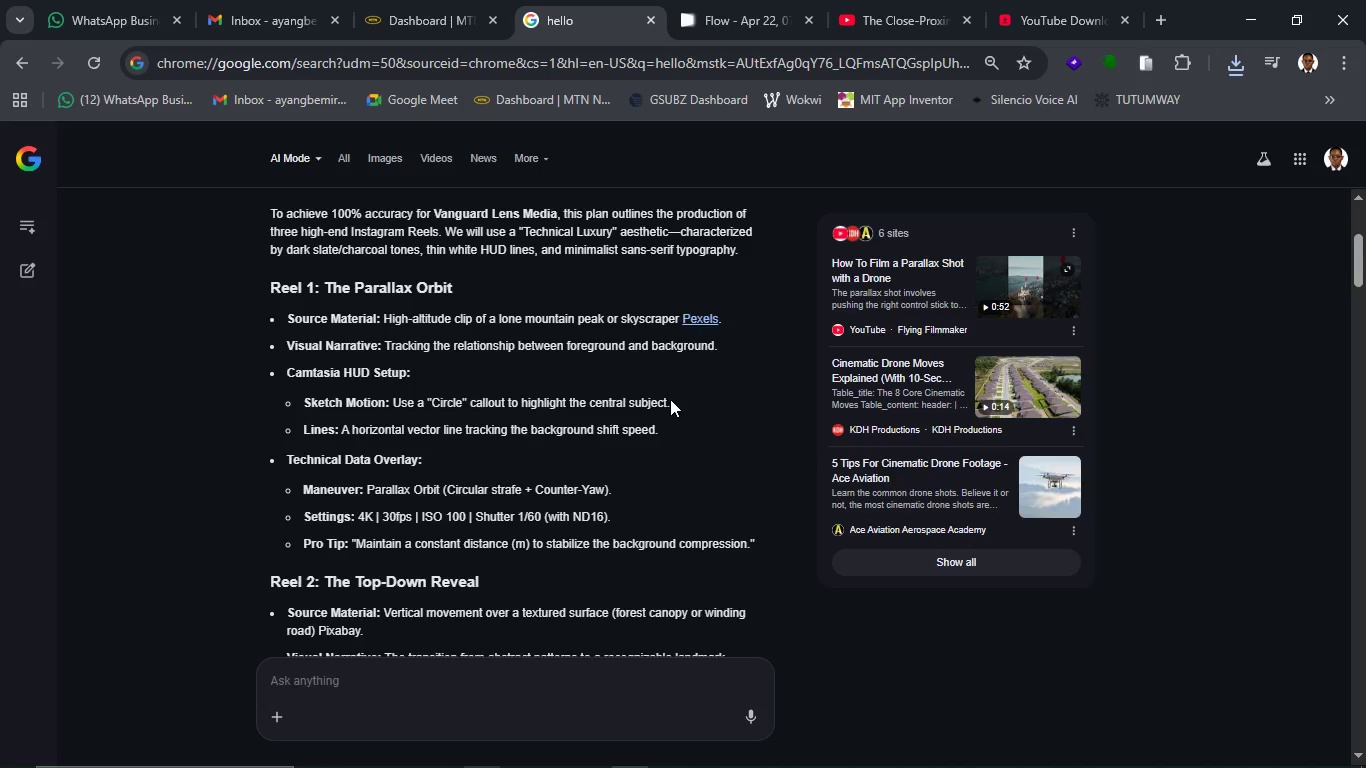 
left_click([522, 749])